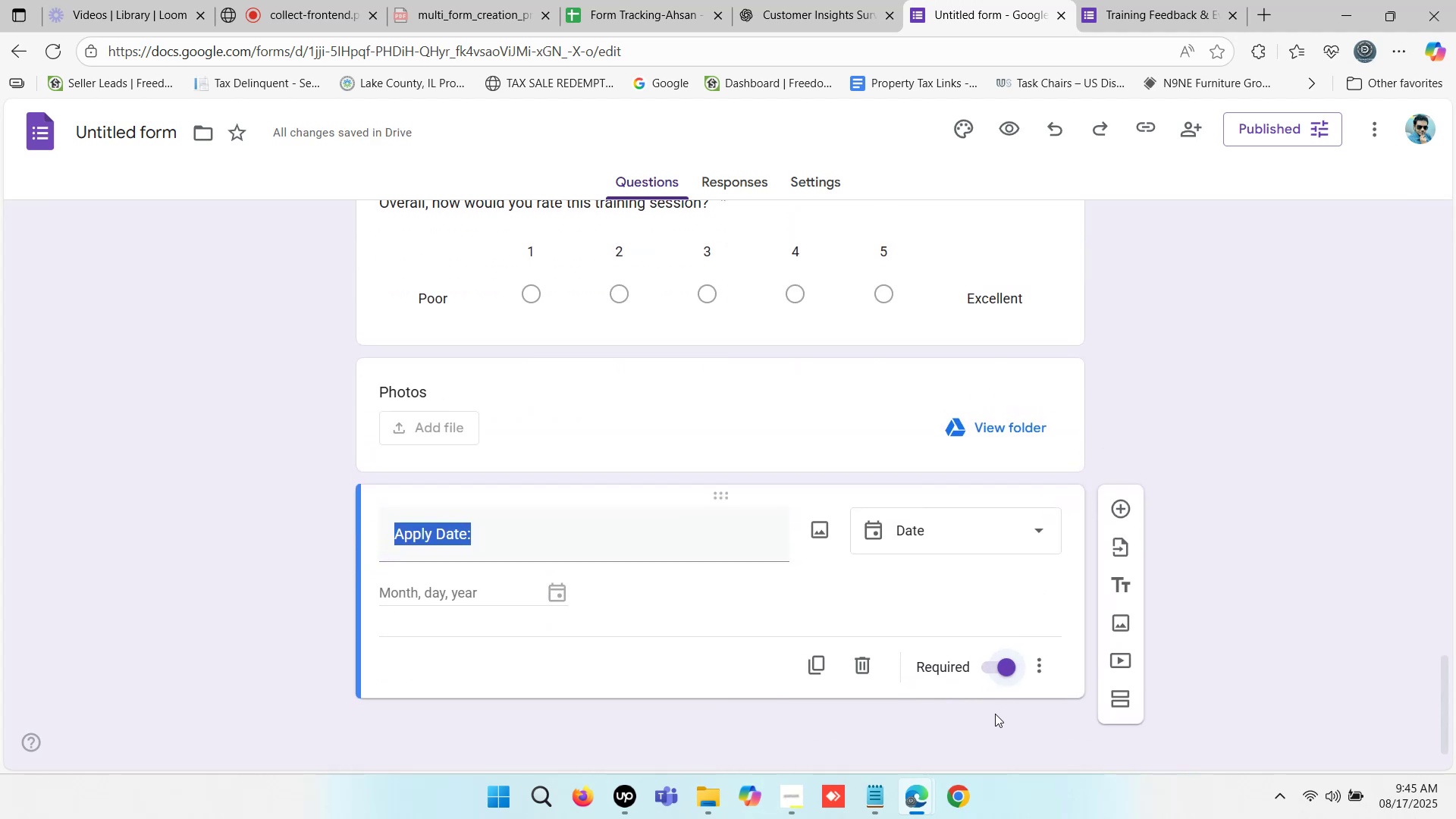 
scroll: coordinate [1222, 311], scroll_direction: up, amount: 5.0
 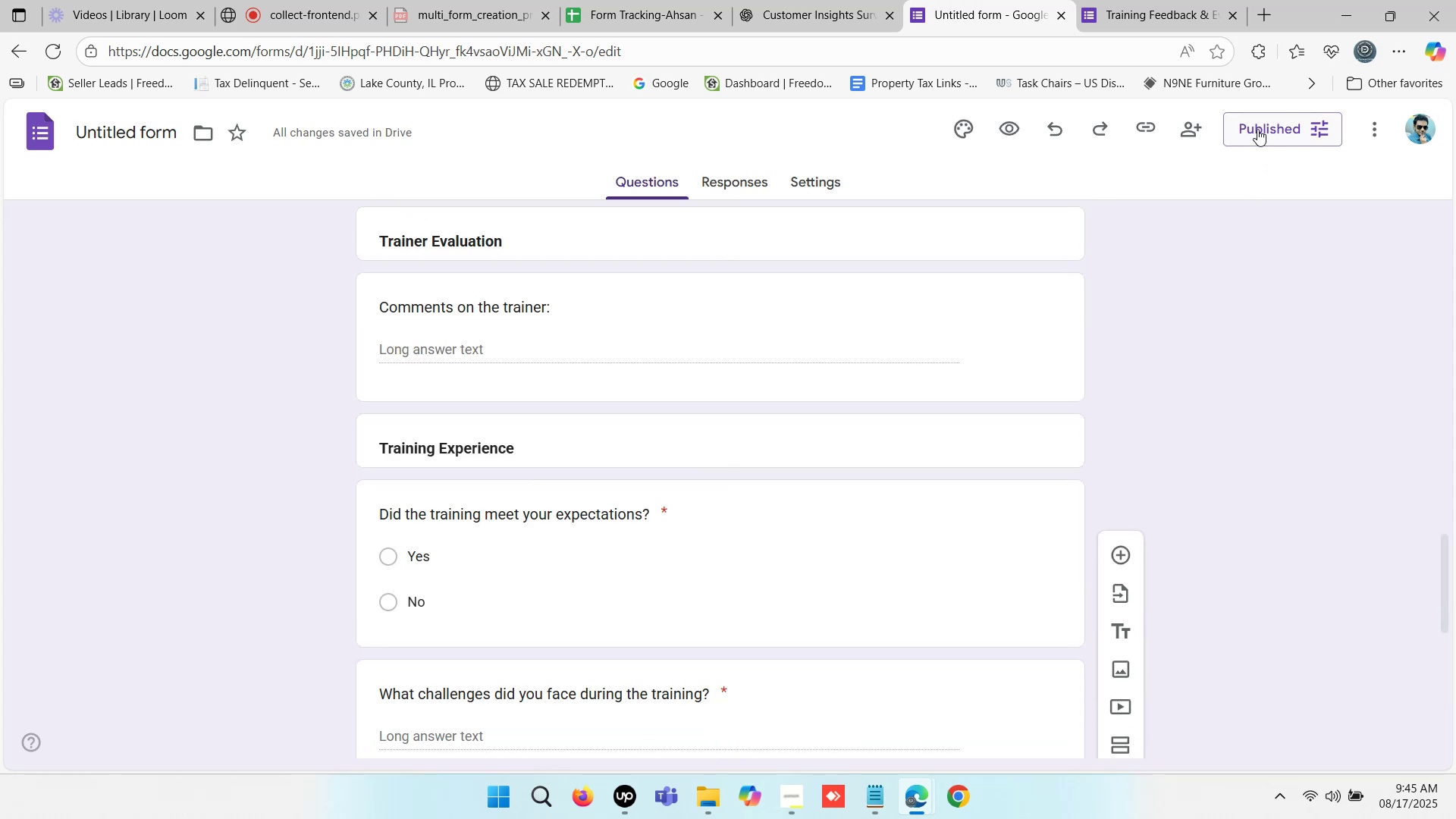 
wait(6.87)
 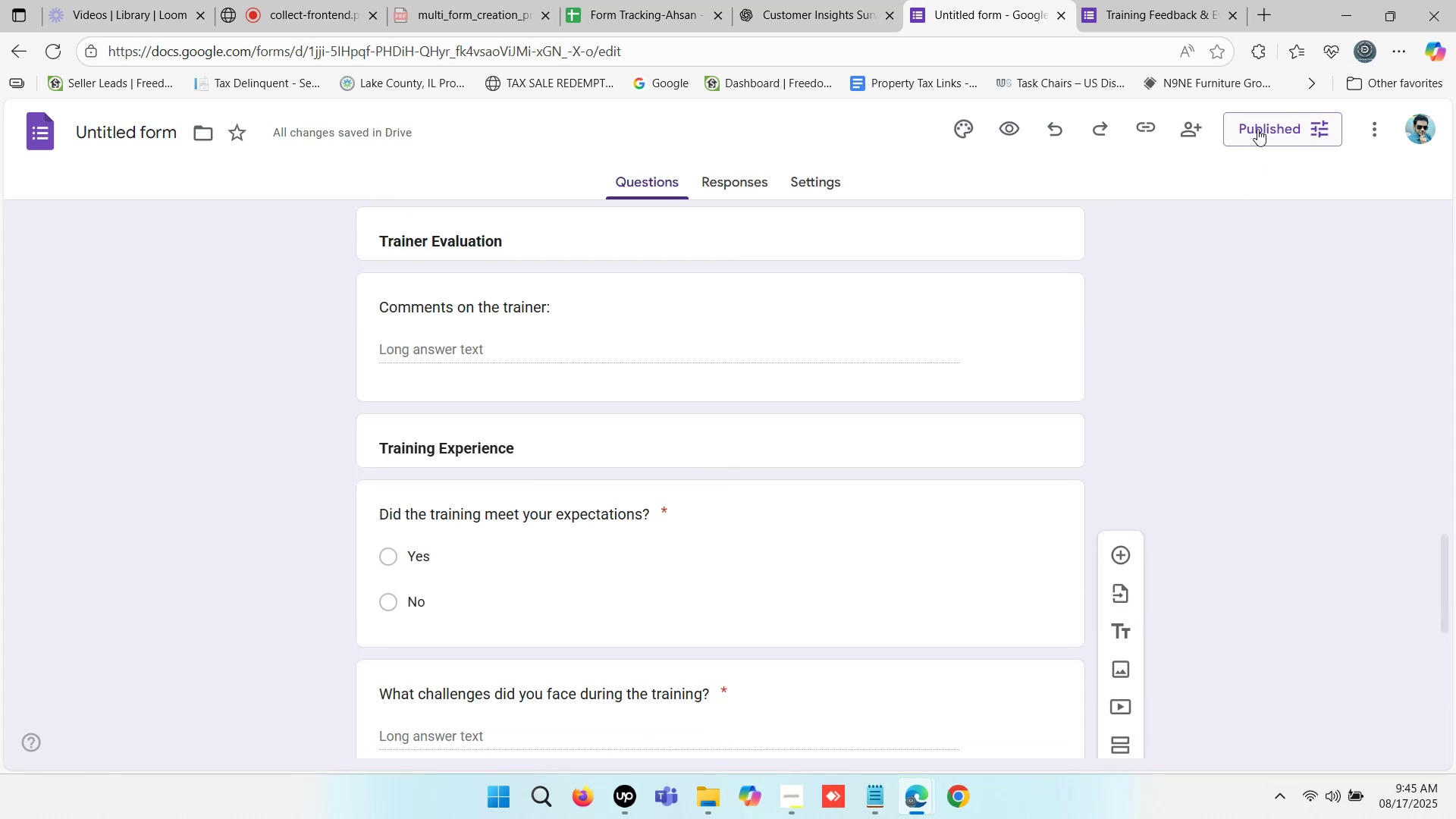 
left_click([1177, 0])
 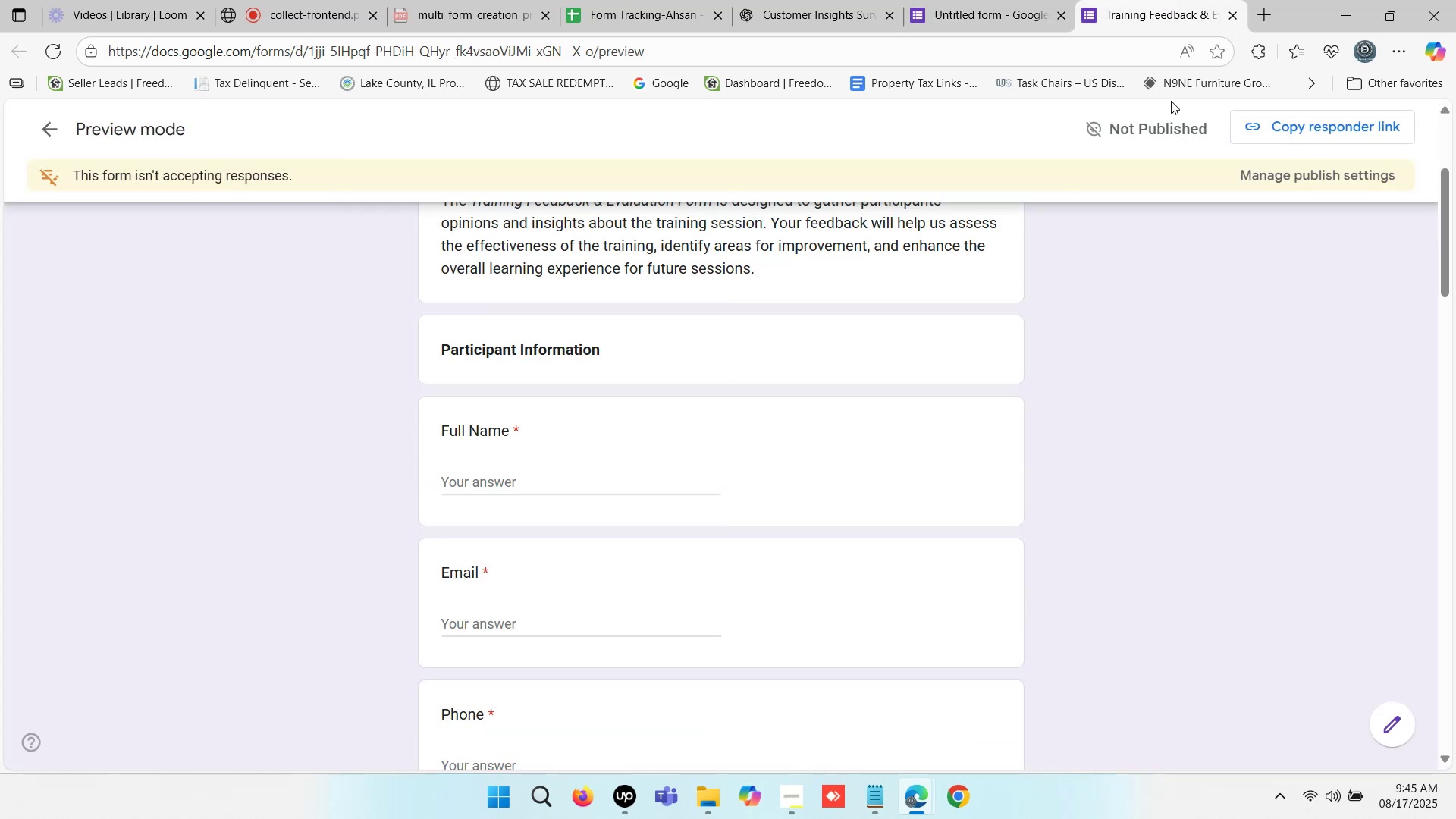 
scroll: coordinate [1151, 296], scroll_direction: up, amount: 16.0
 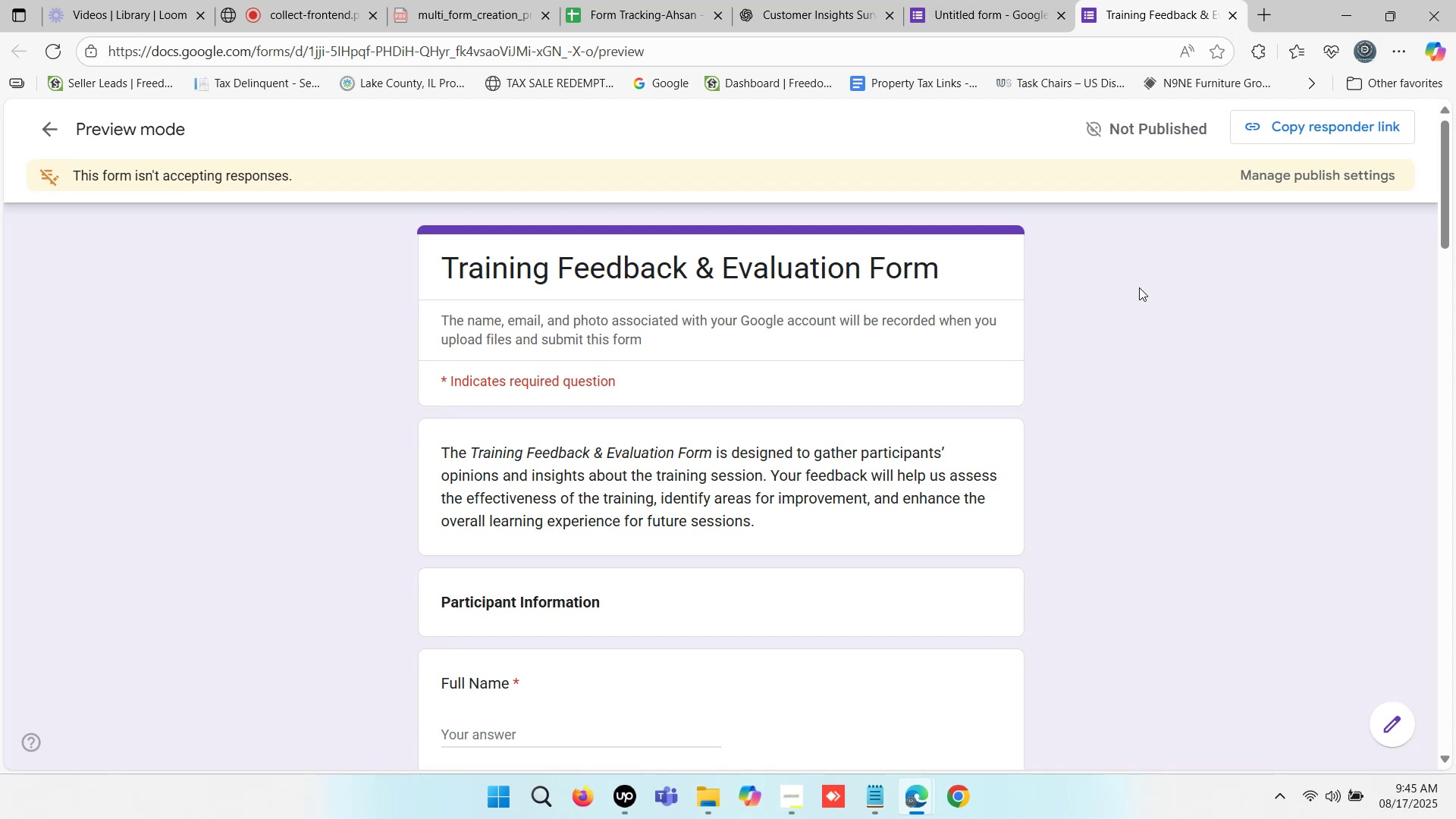 
left_click([935, 0])
 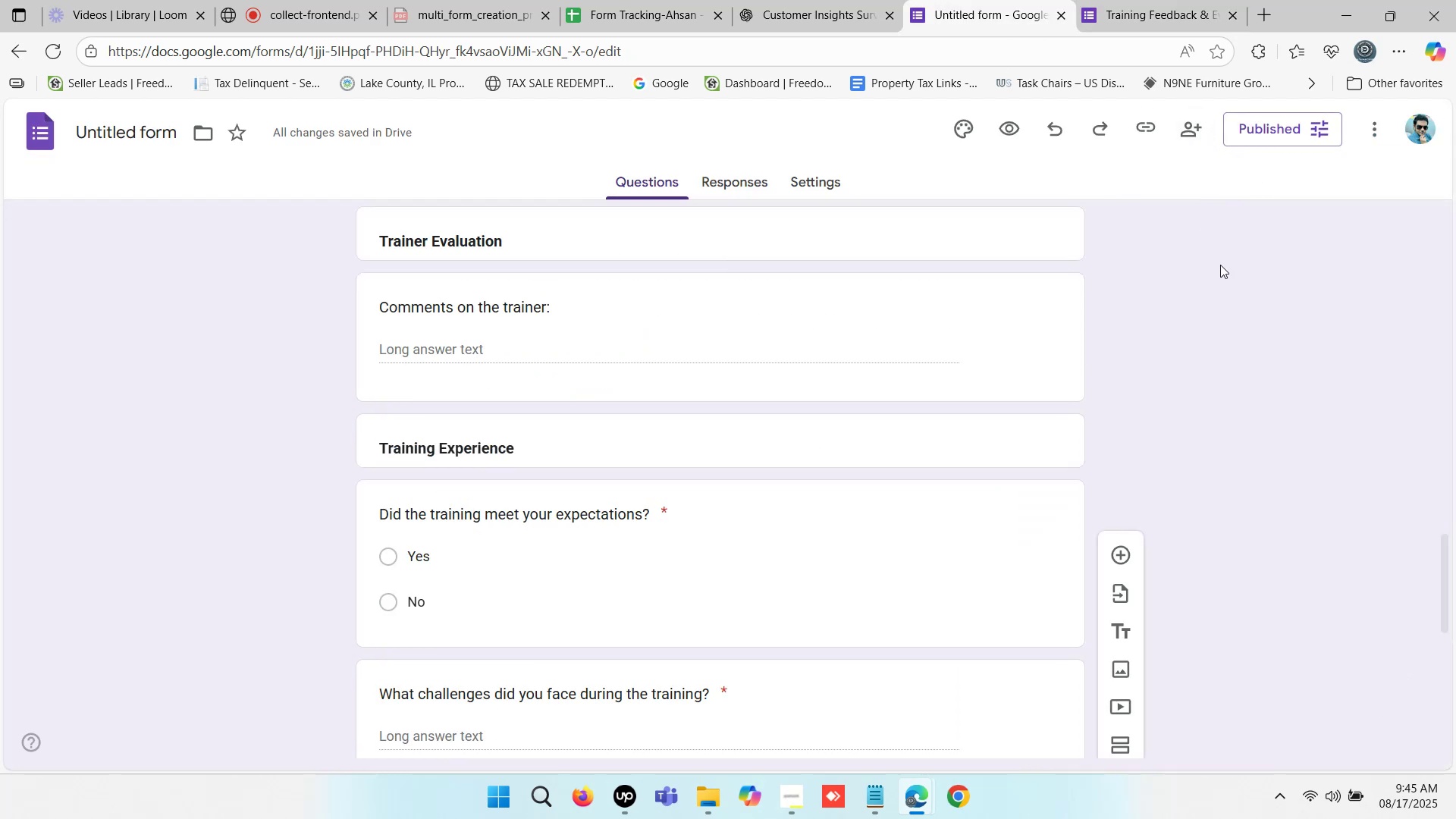 
wait(6.96)
 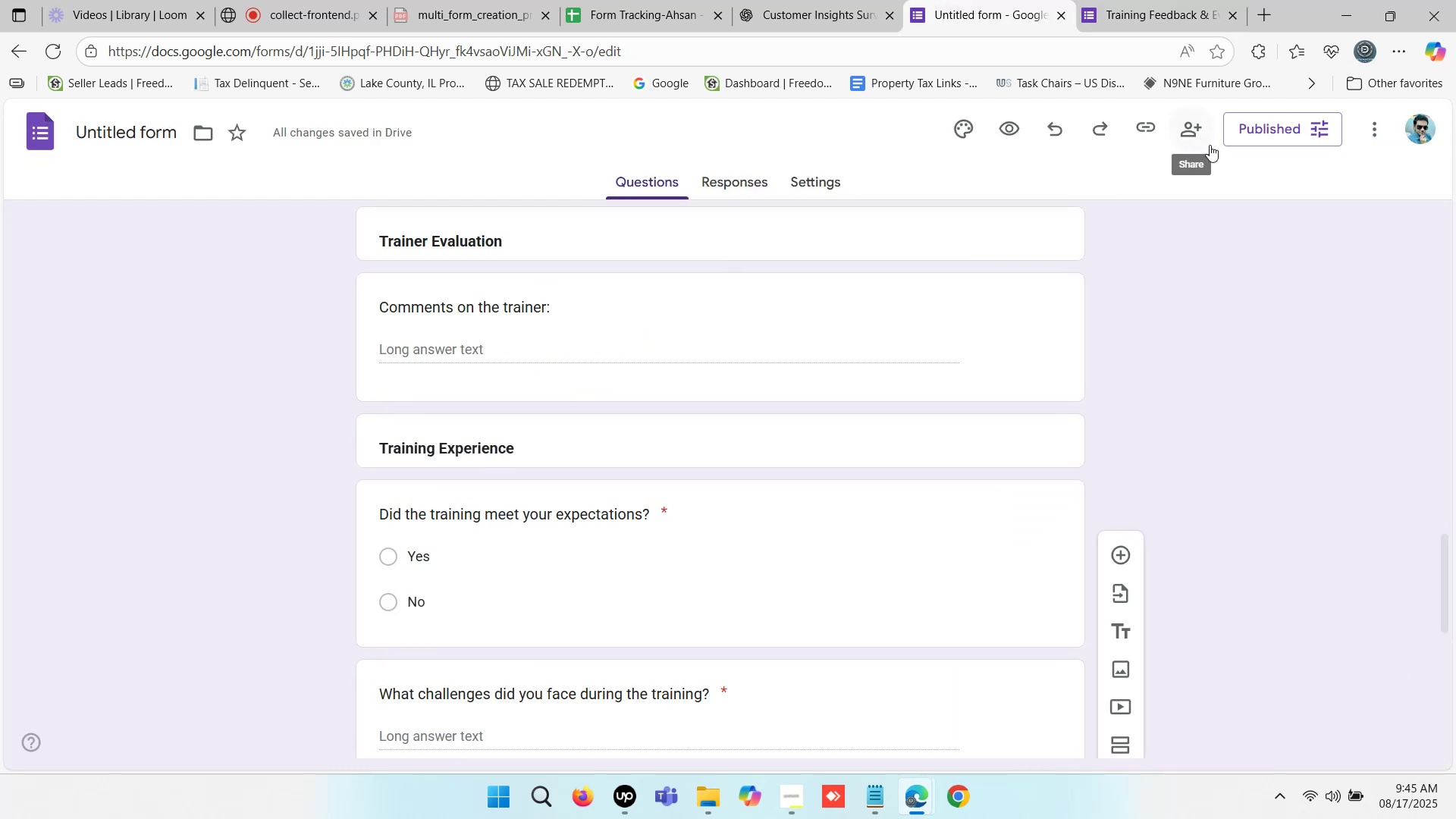 
double_click([841, 0])
 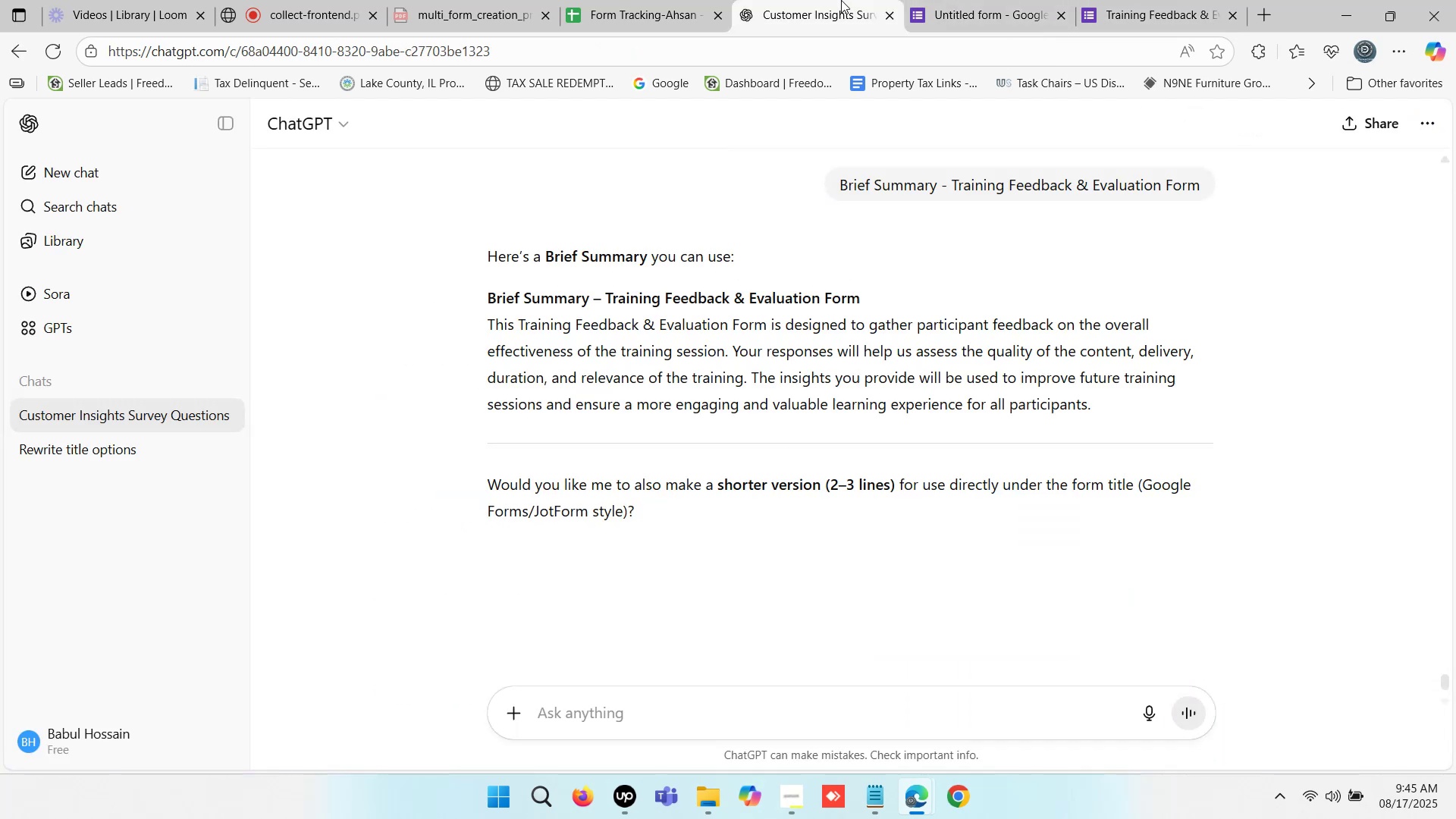 
triple_click([841, 0])
 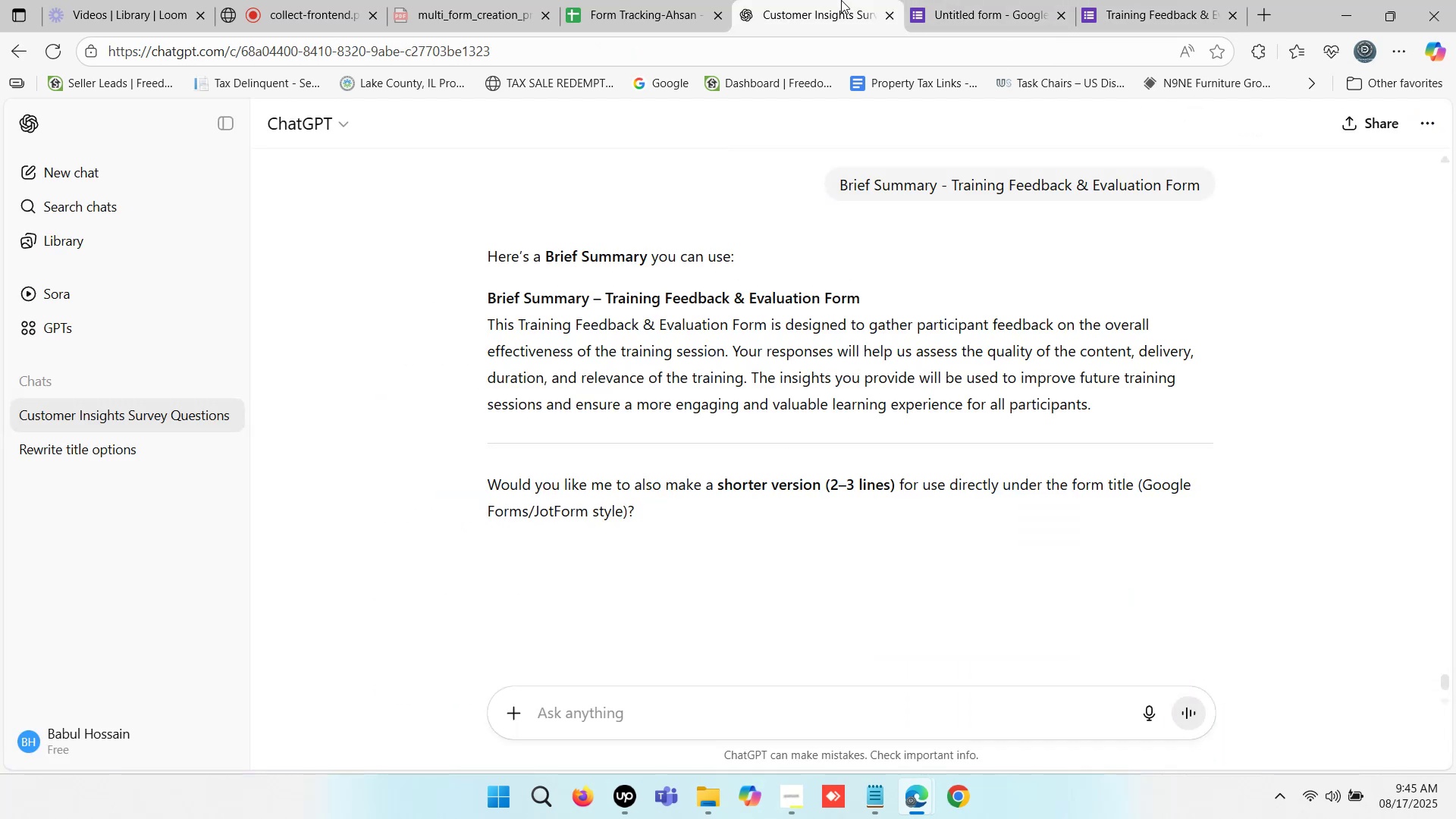 
triple_click([841, 0])
 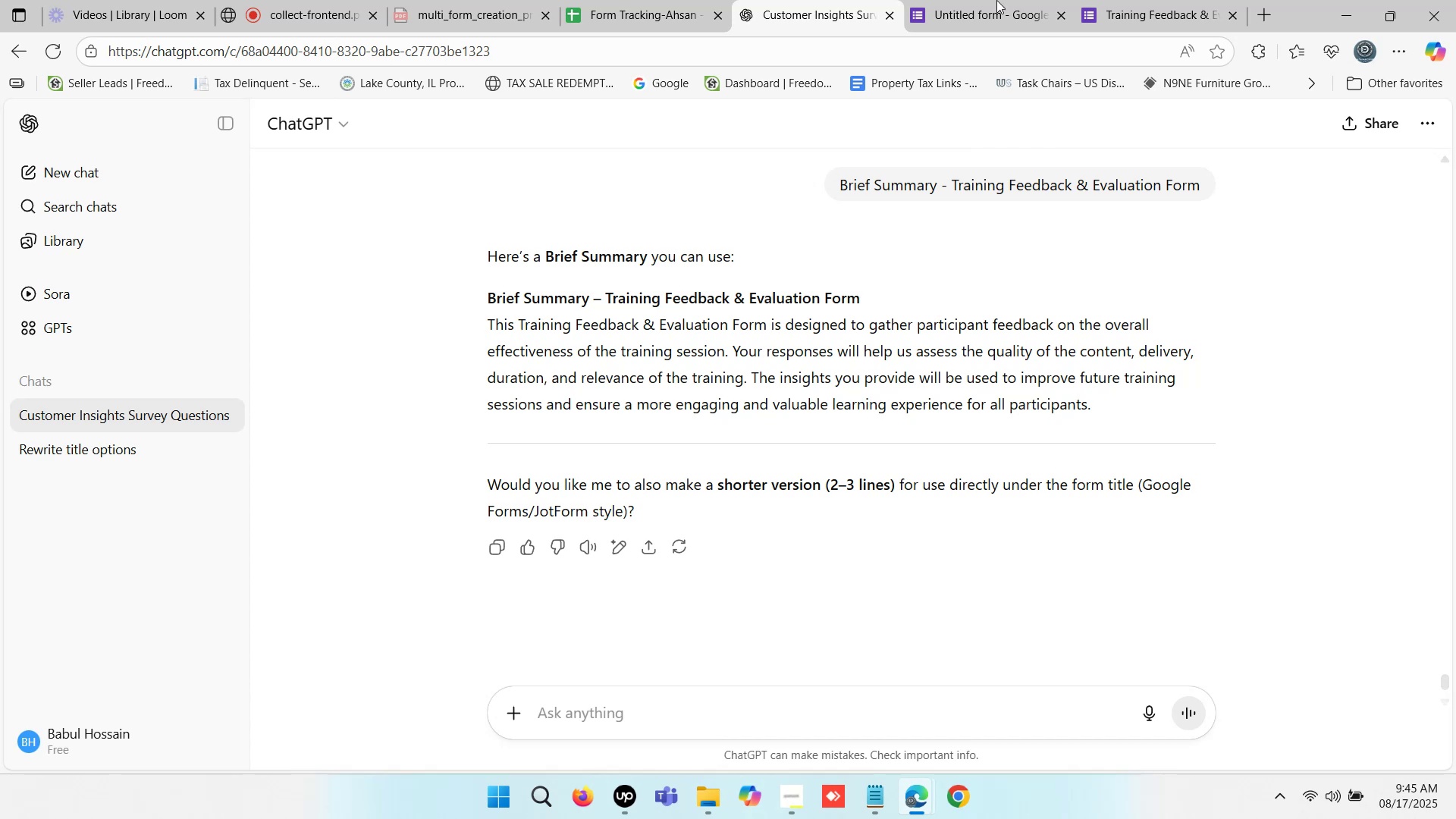 
double_click([1011, 0])
 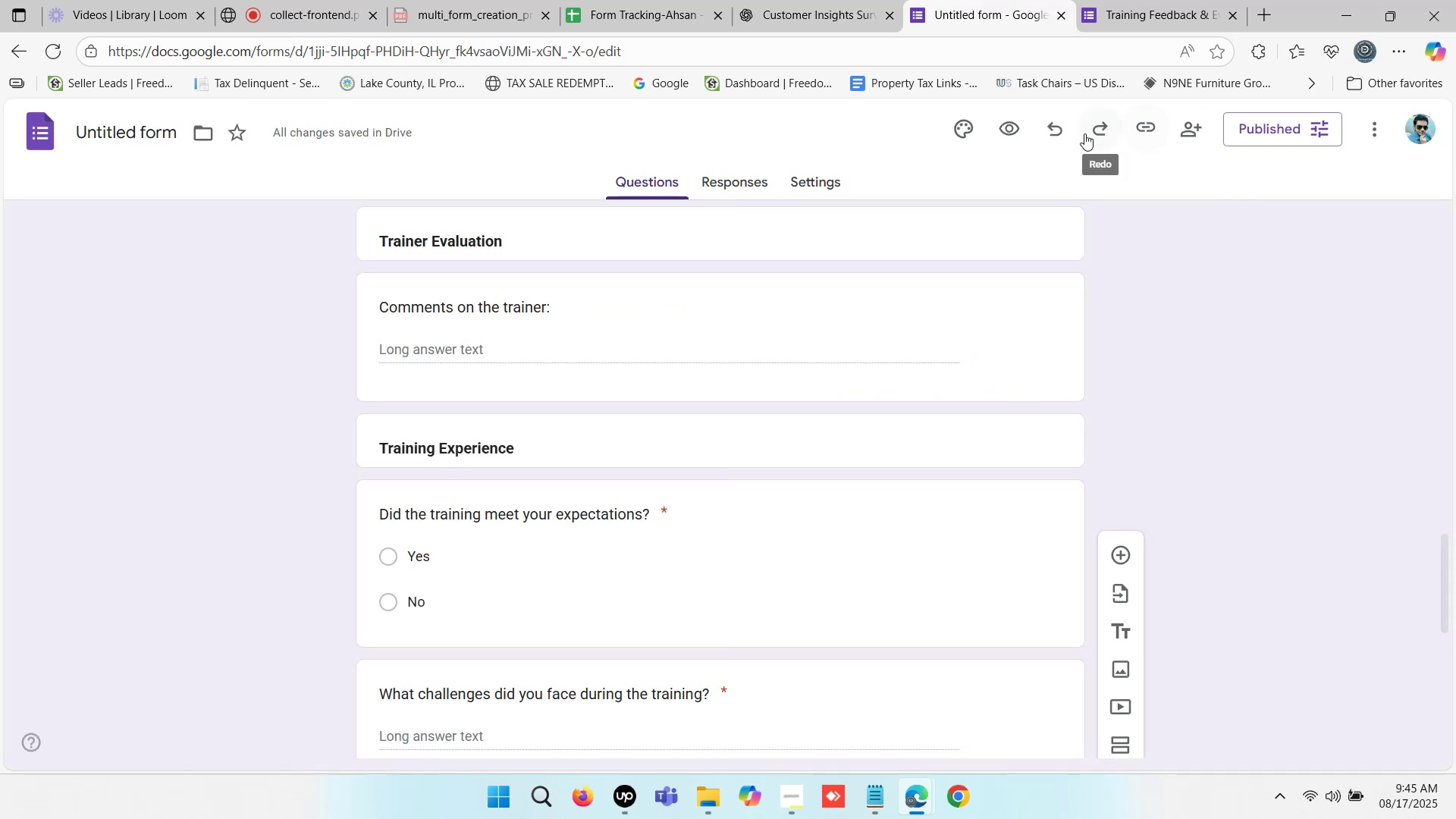 
left_click([1013, 125])
 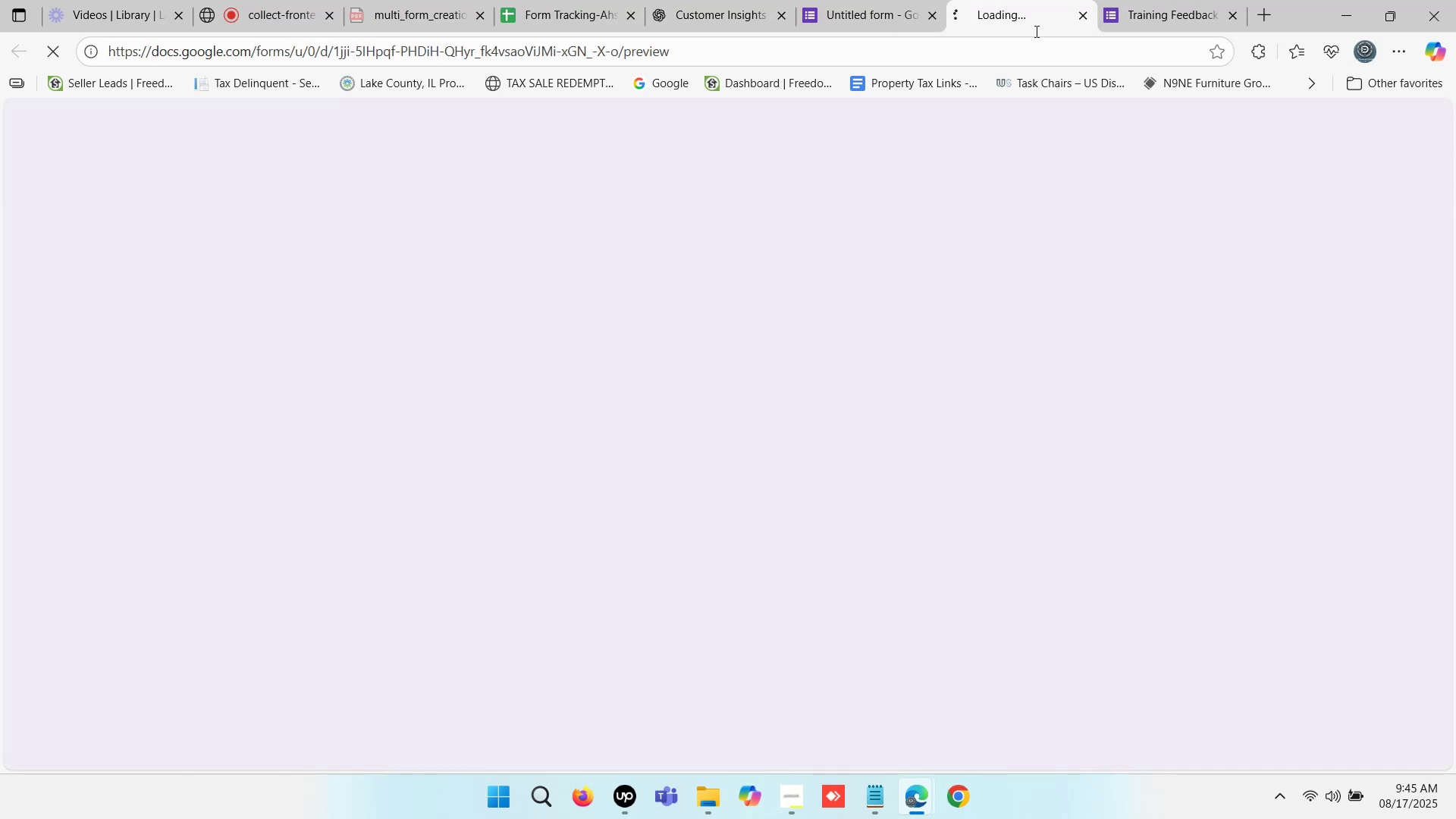 
double_click([1014, 0])
 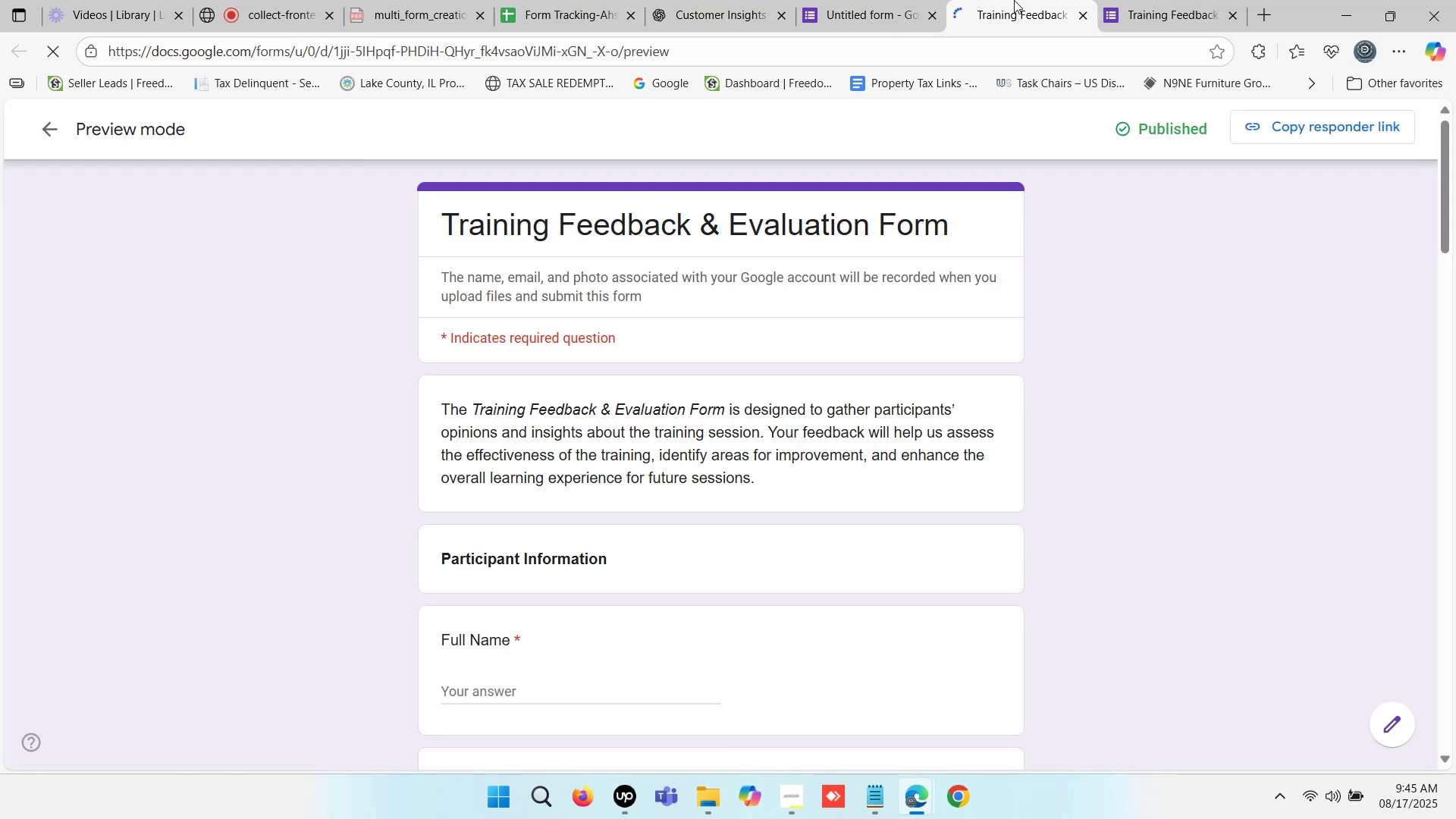 
triple_click([1014, 0])
 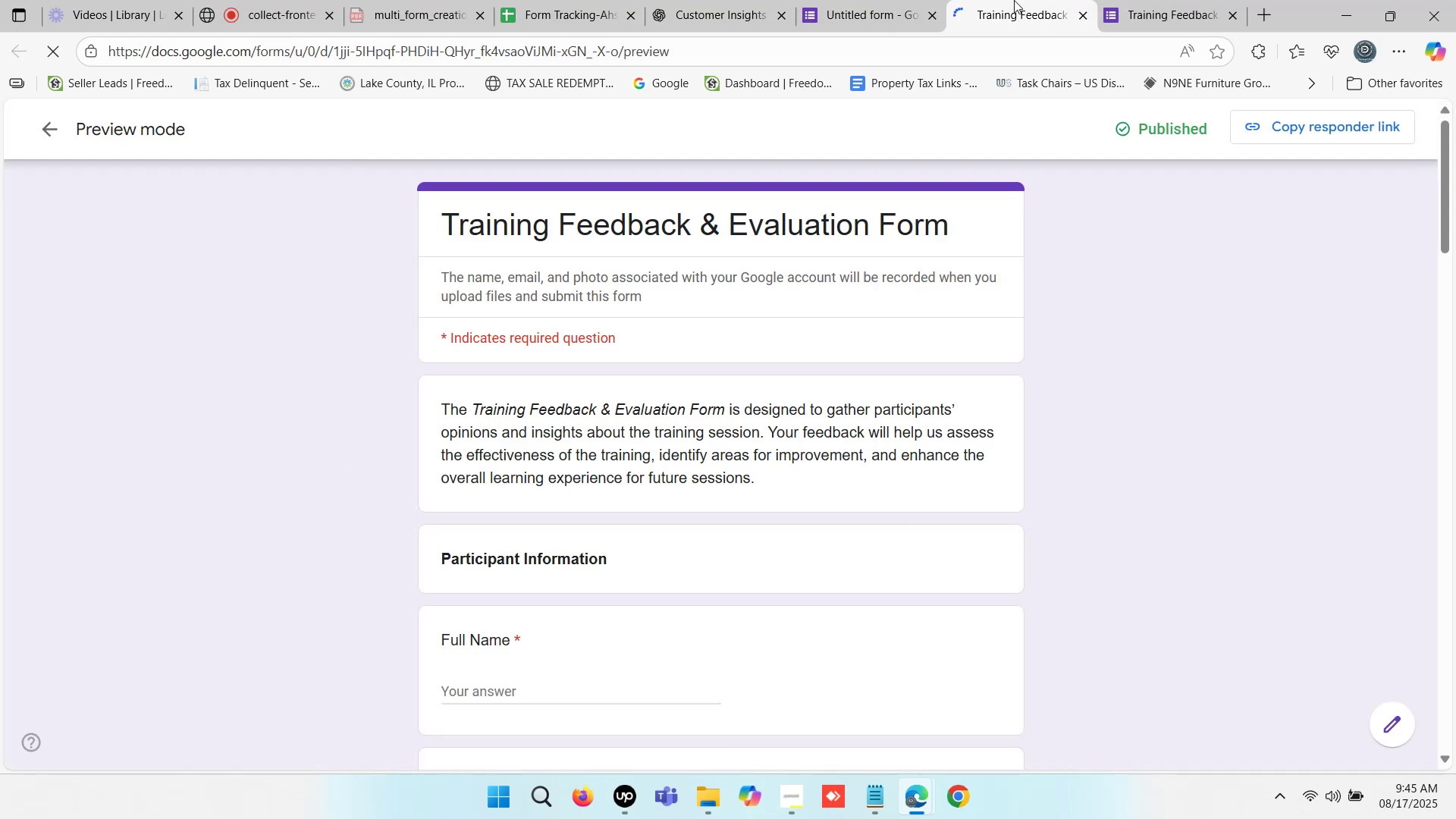 
triple_click([1014, 0])
 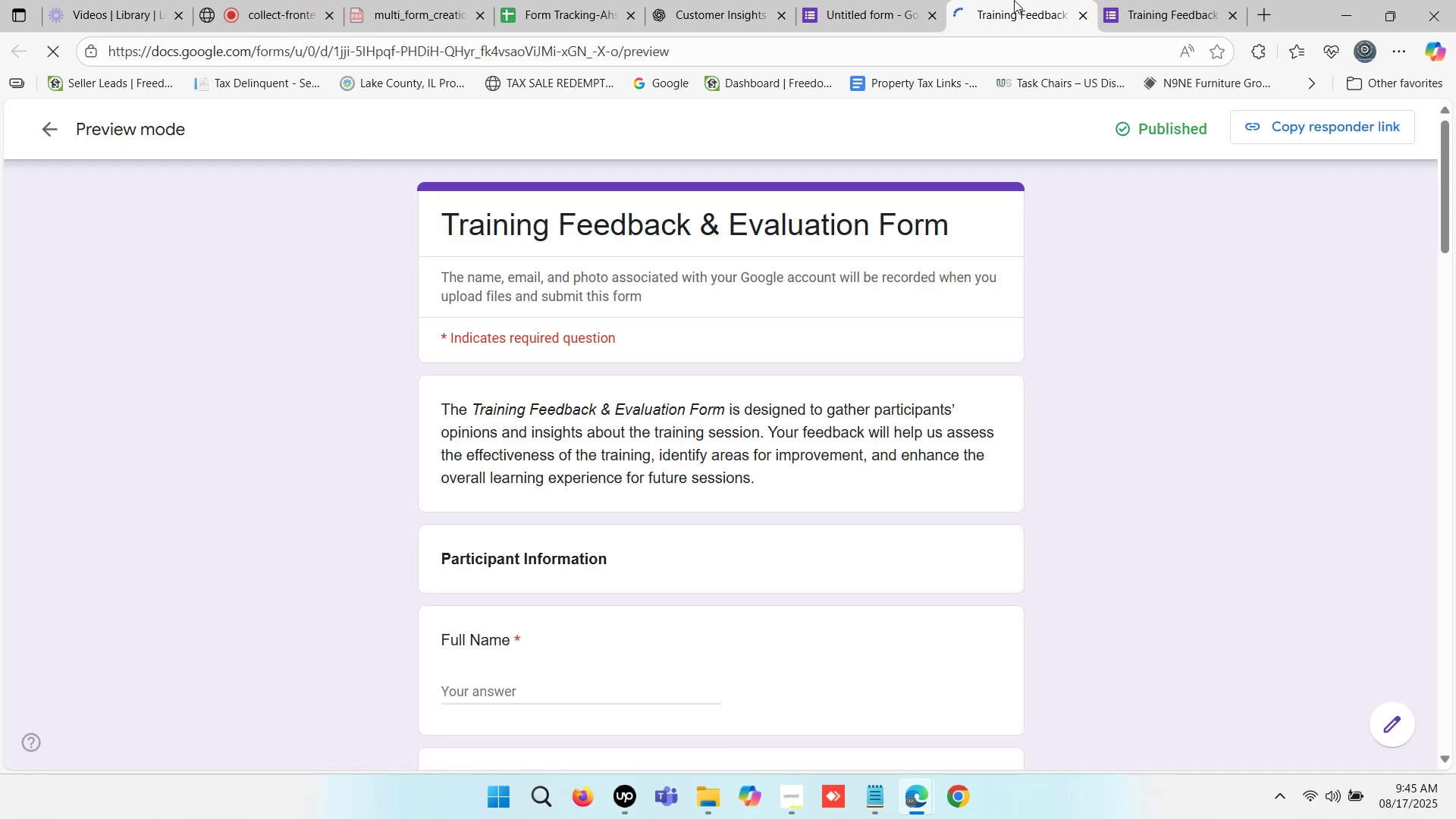 
triple_click([1014, 0])
 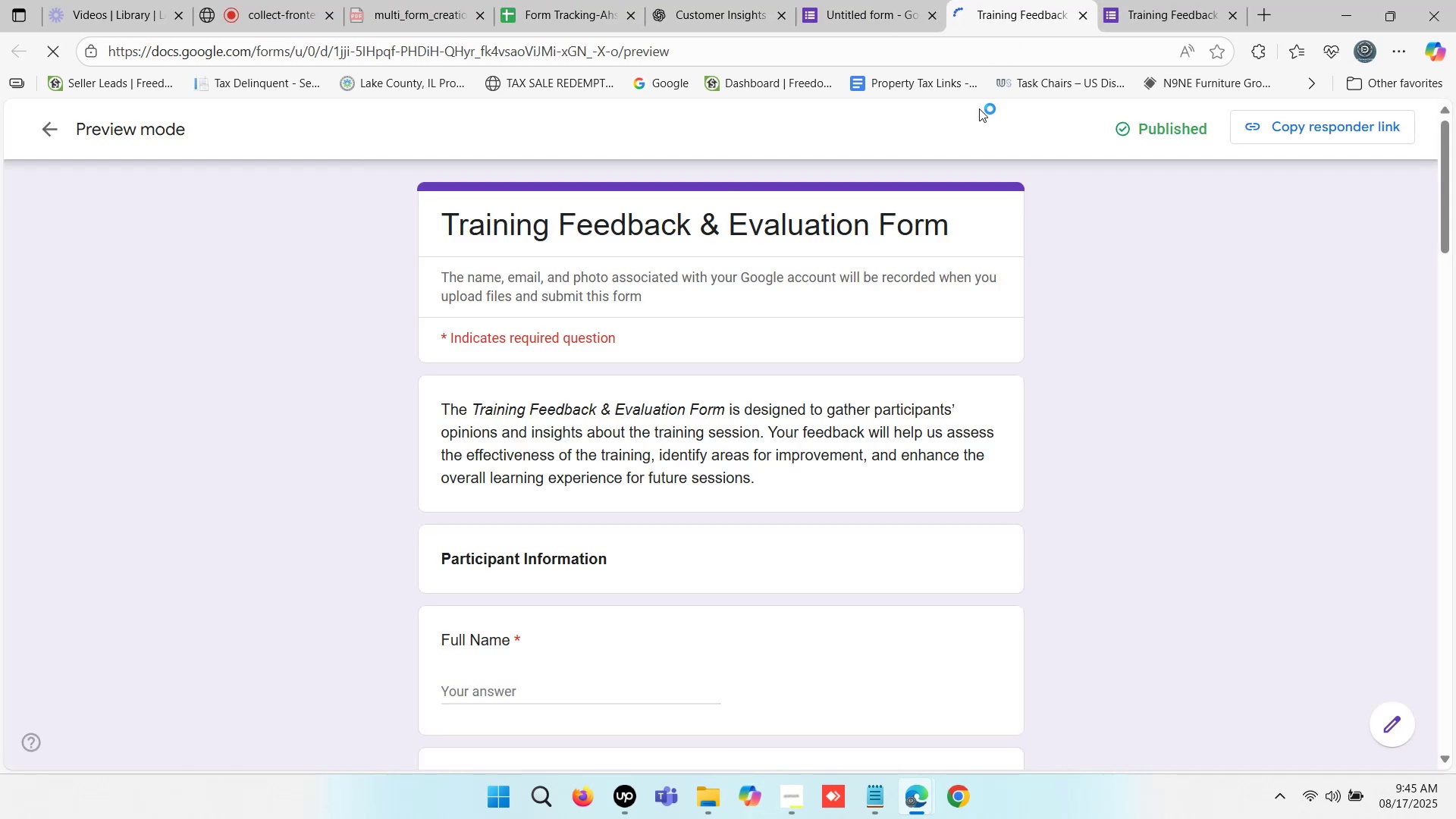 
scroll: coordinate [820, 482], scroll_direction: down, amount: 26.0
 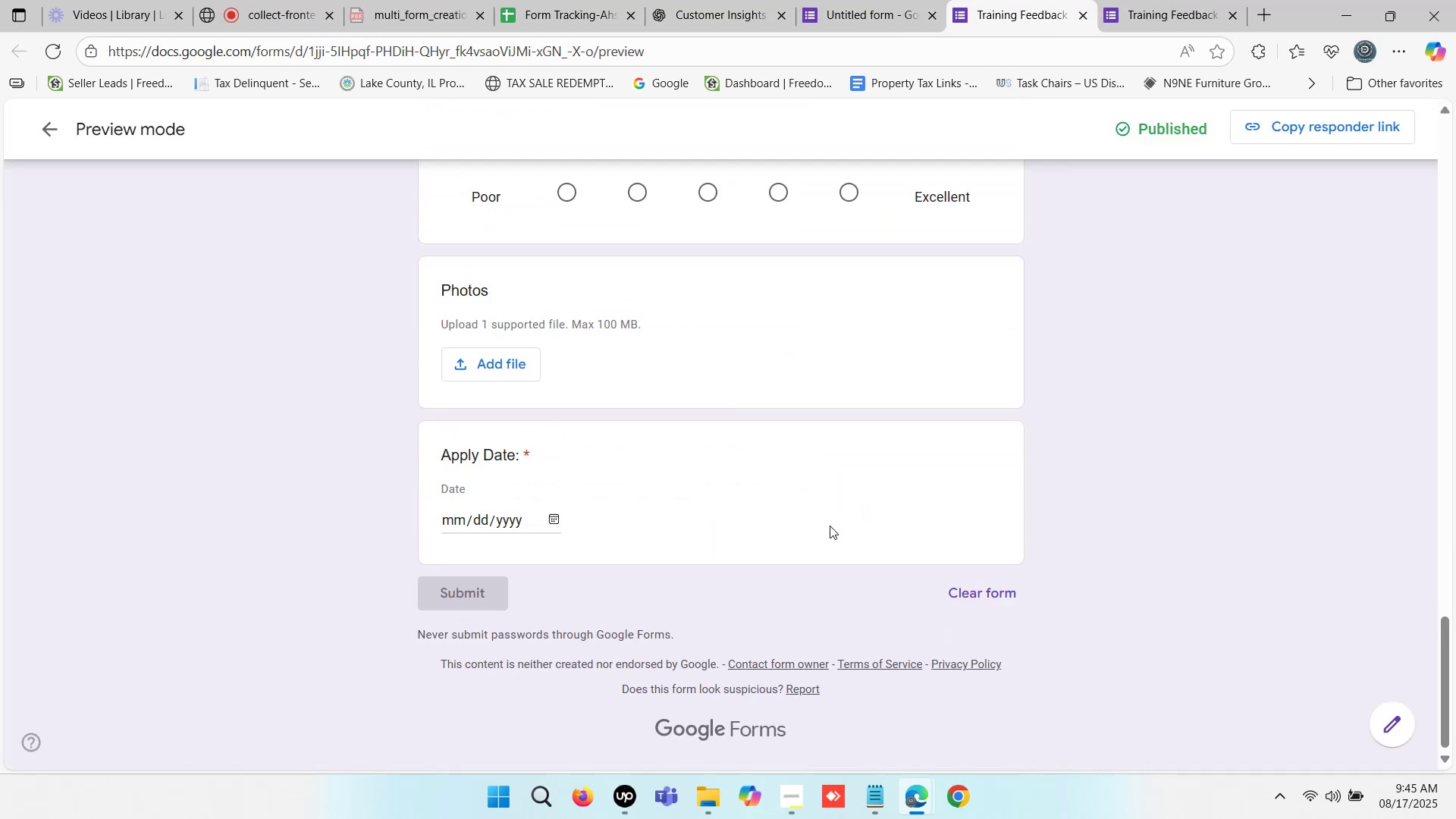 
scroll: coordinate [1100, 441], scroll_direction: up, amount: 23.0
 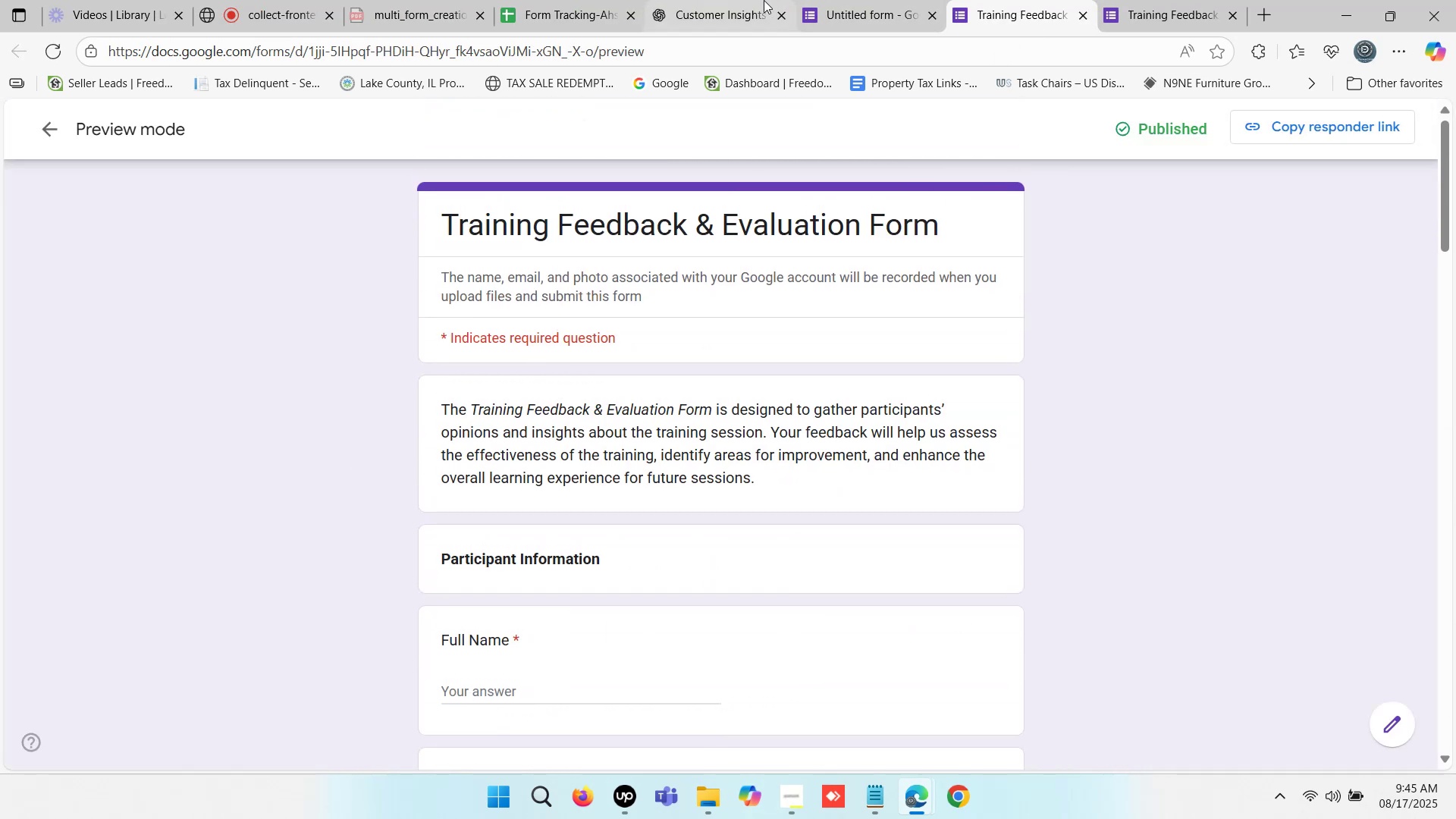 
double_click([746, 0])
 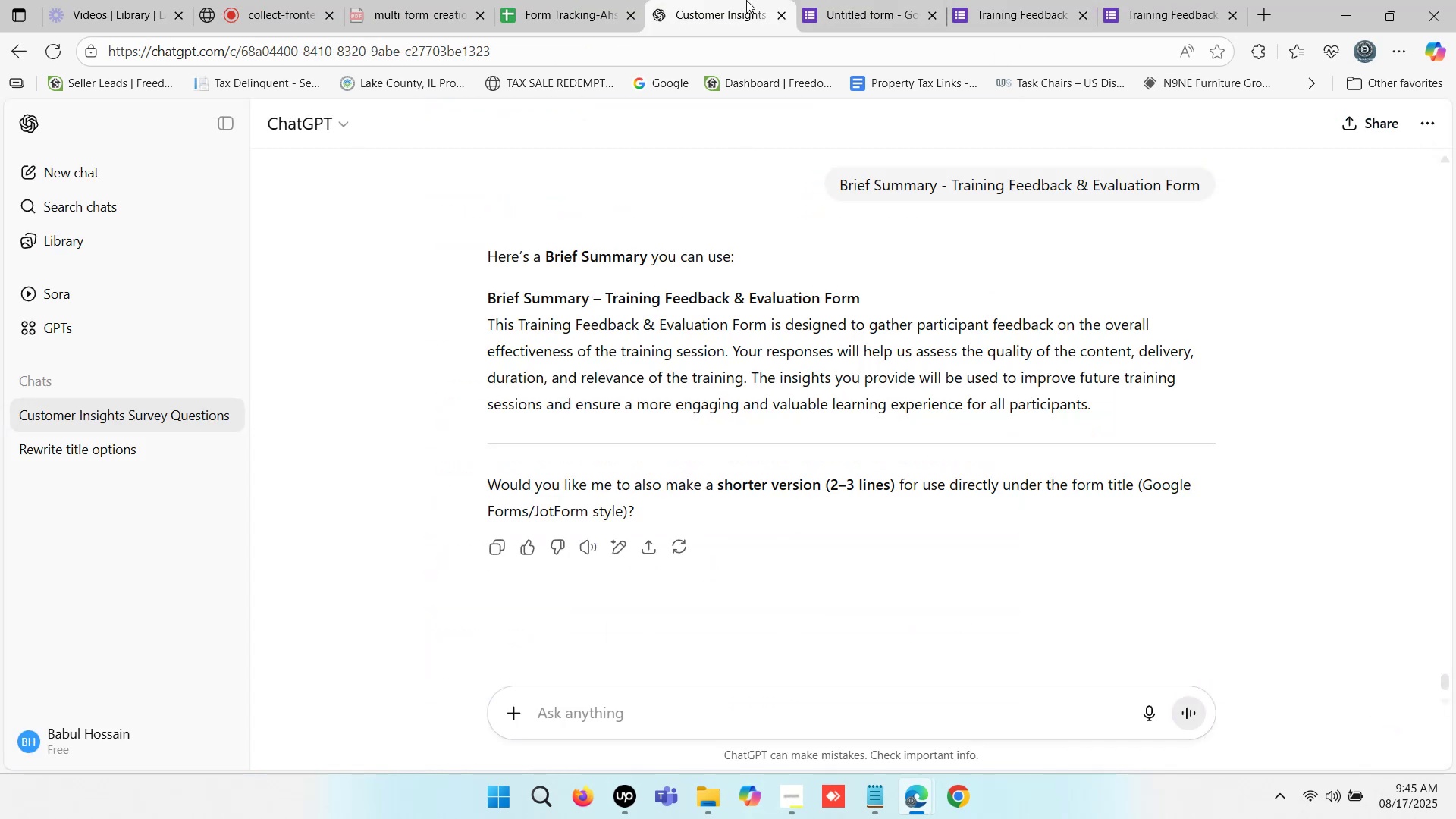 
triple_click([746, 0])
 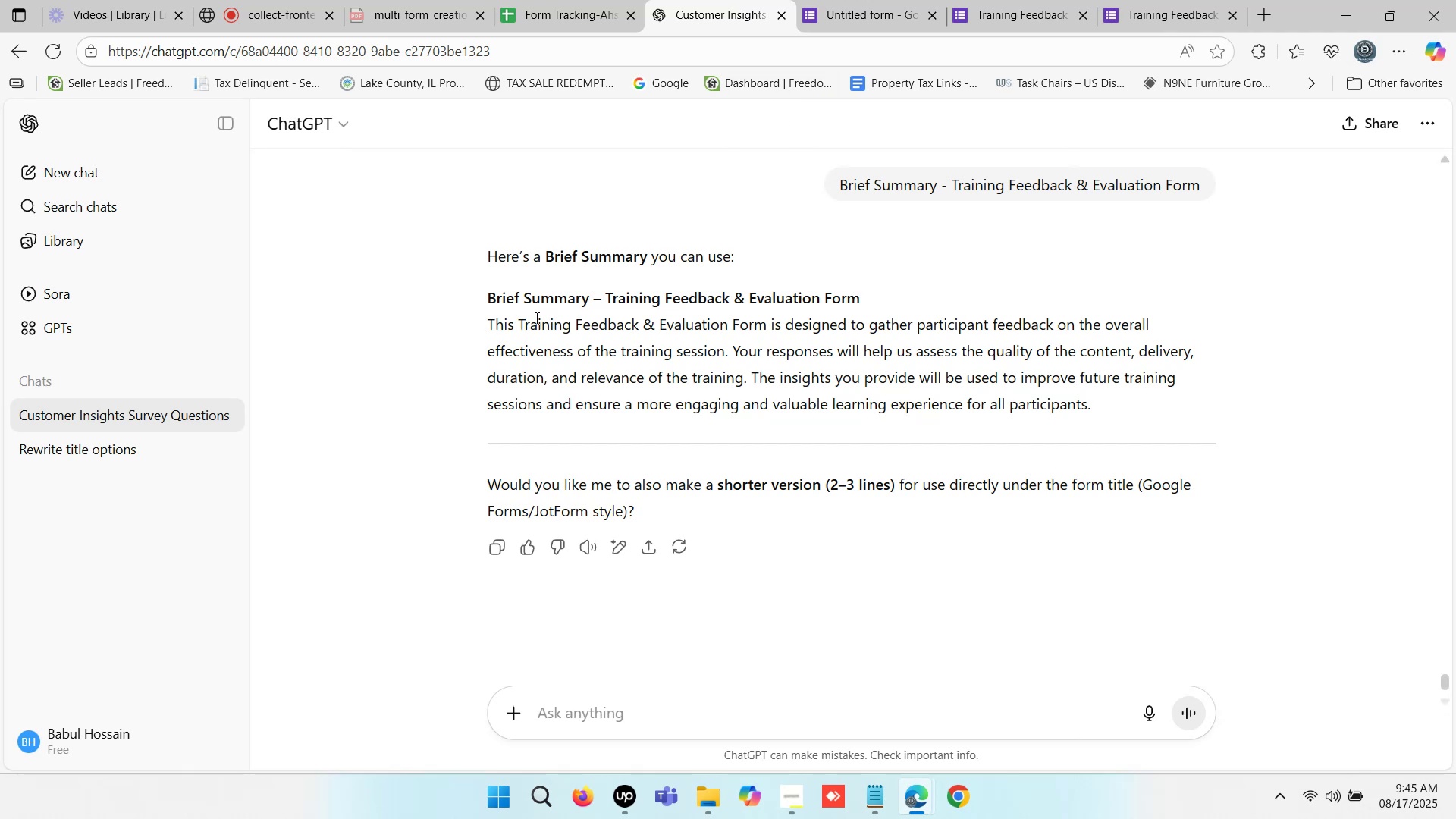 
left_click_drag(start_coordinate=[487, 322], to_coordinate=[1098, 394])
 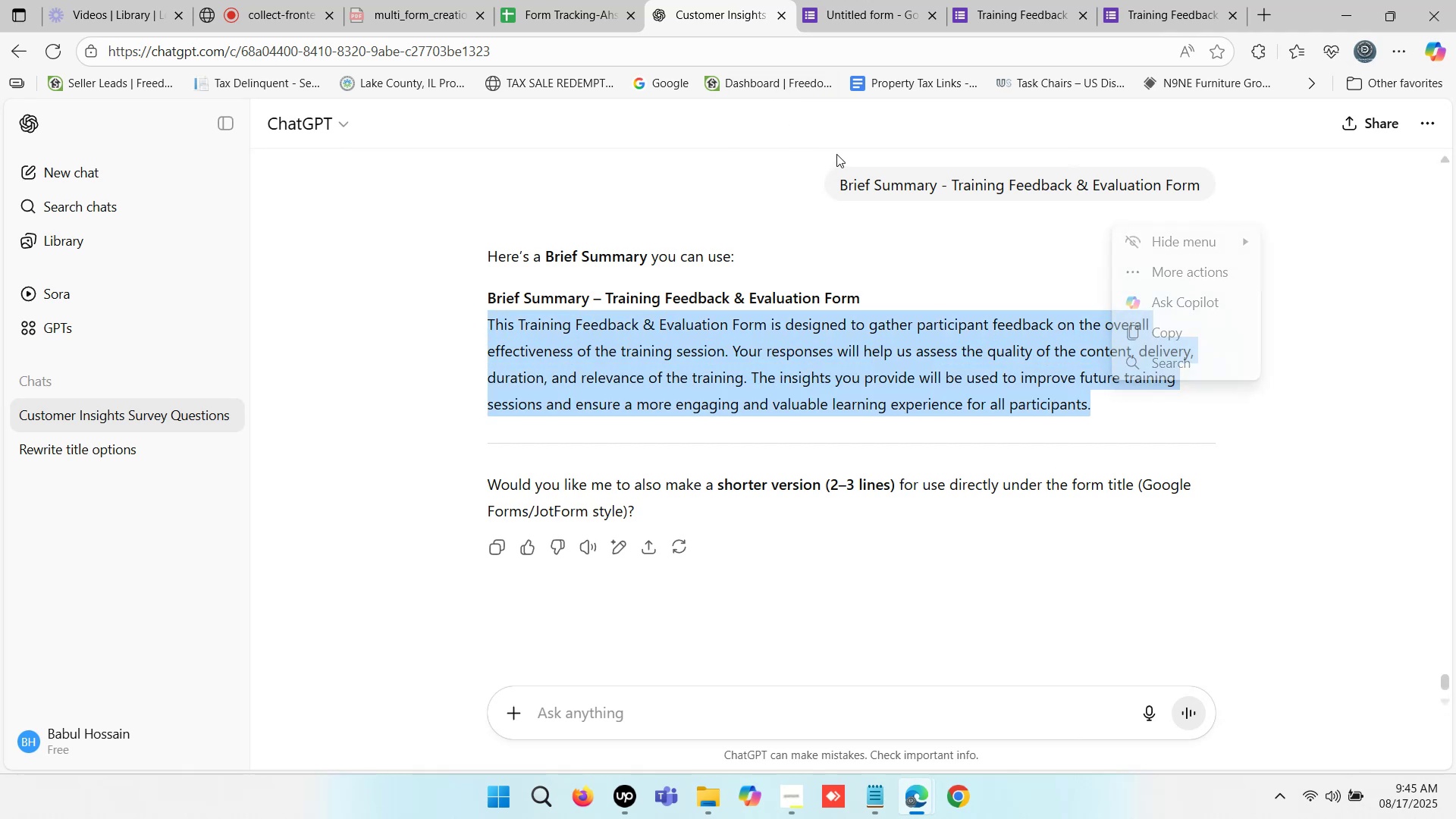 
key(Control+C)
 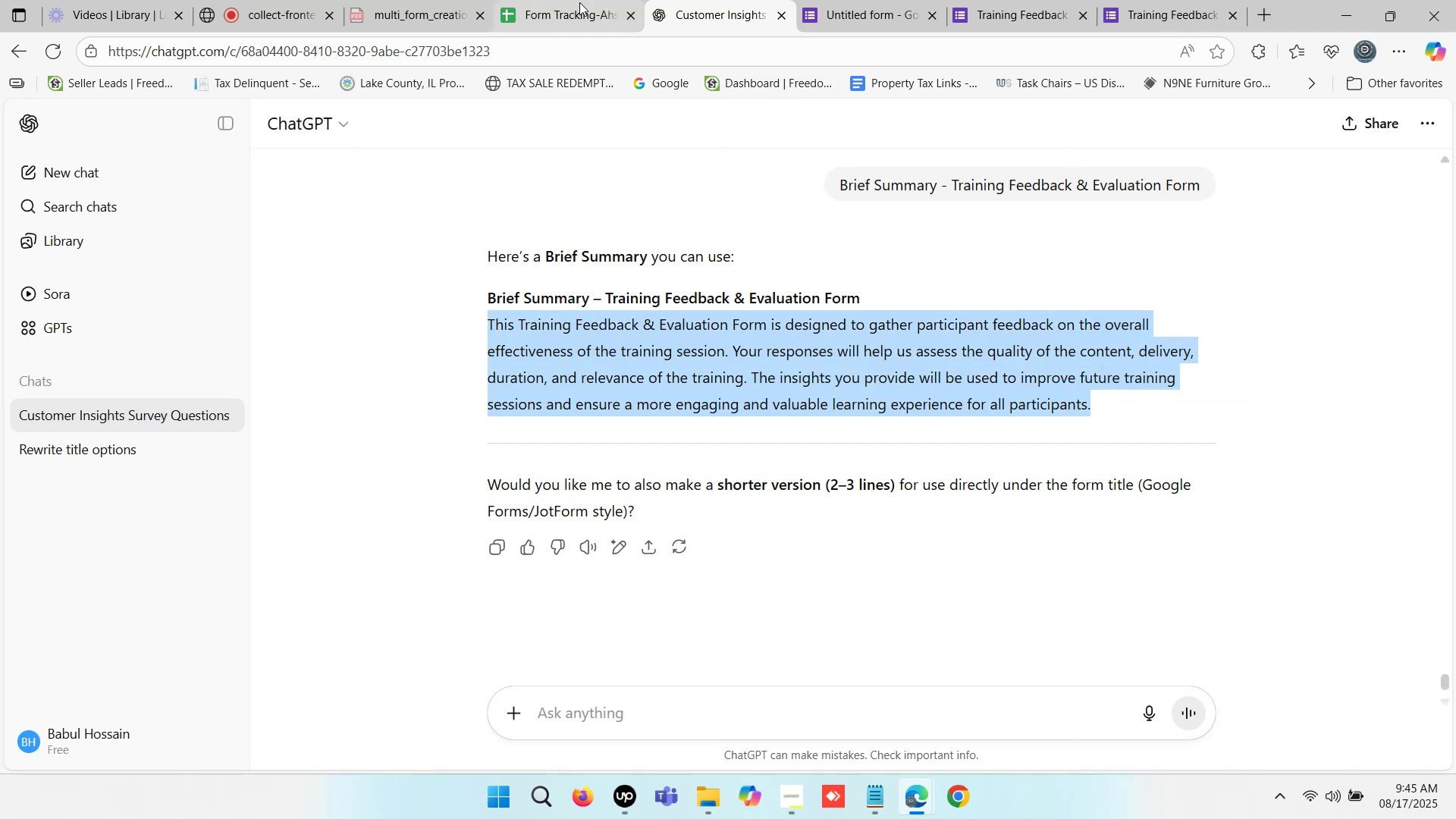 
left_click([579, 2])
 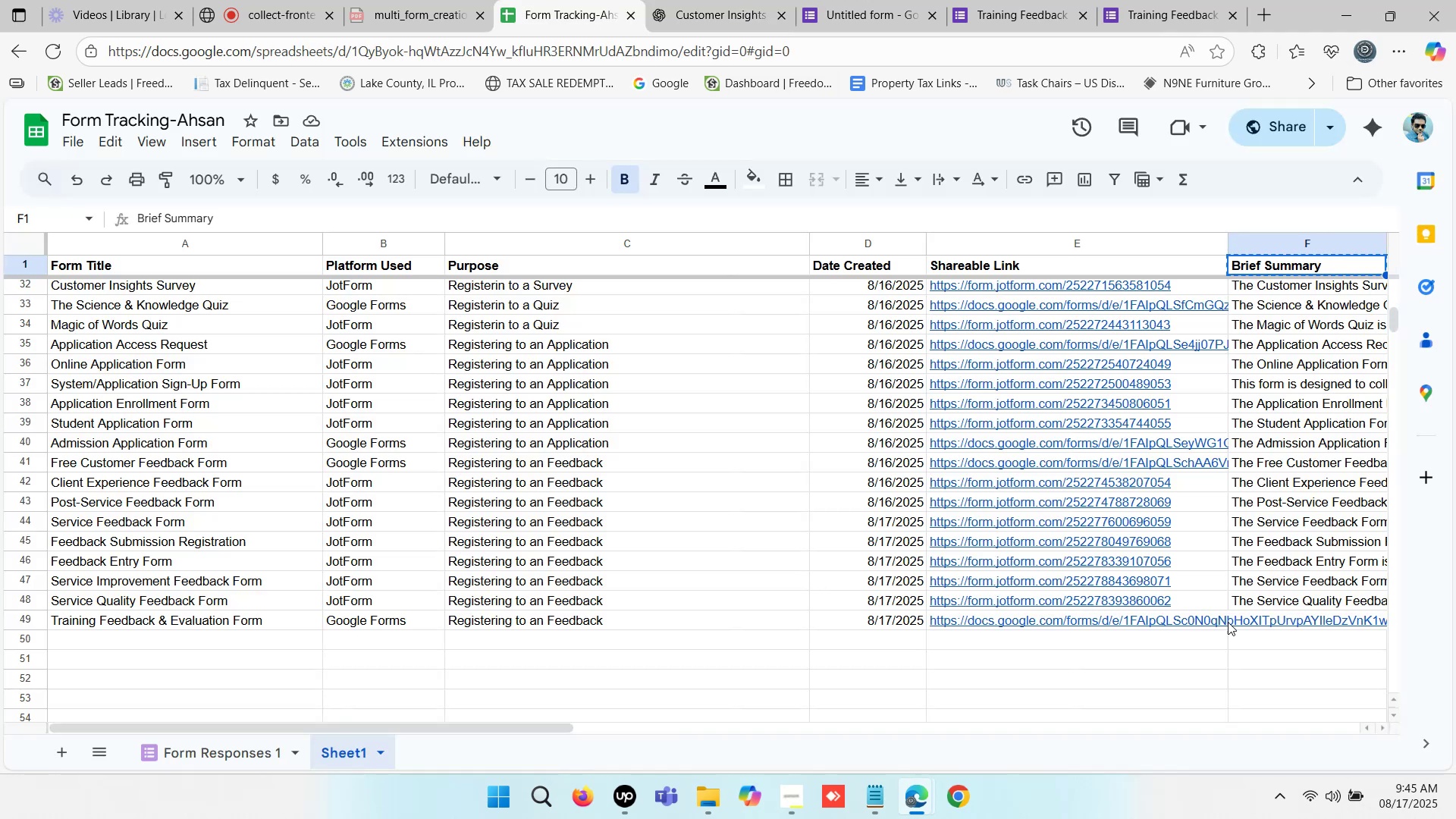 
double_click([1244, 615])
 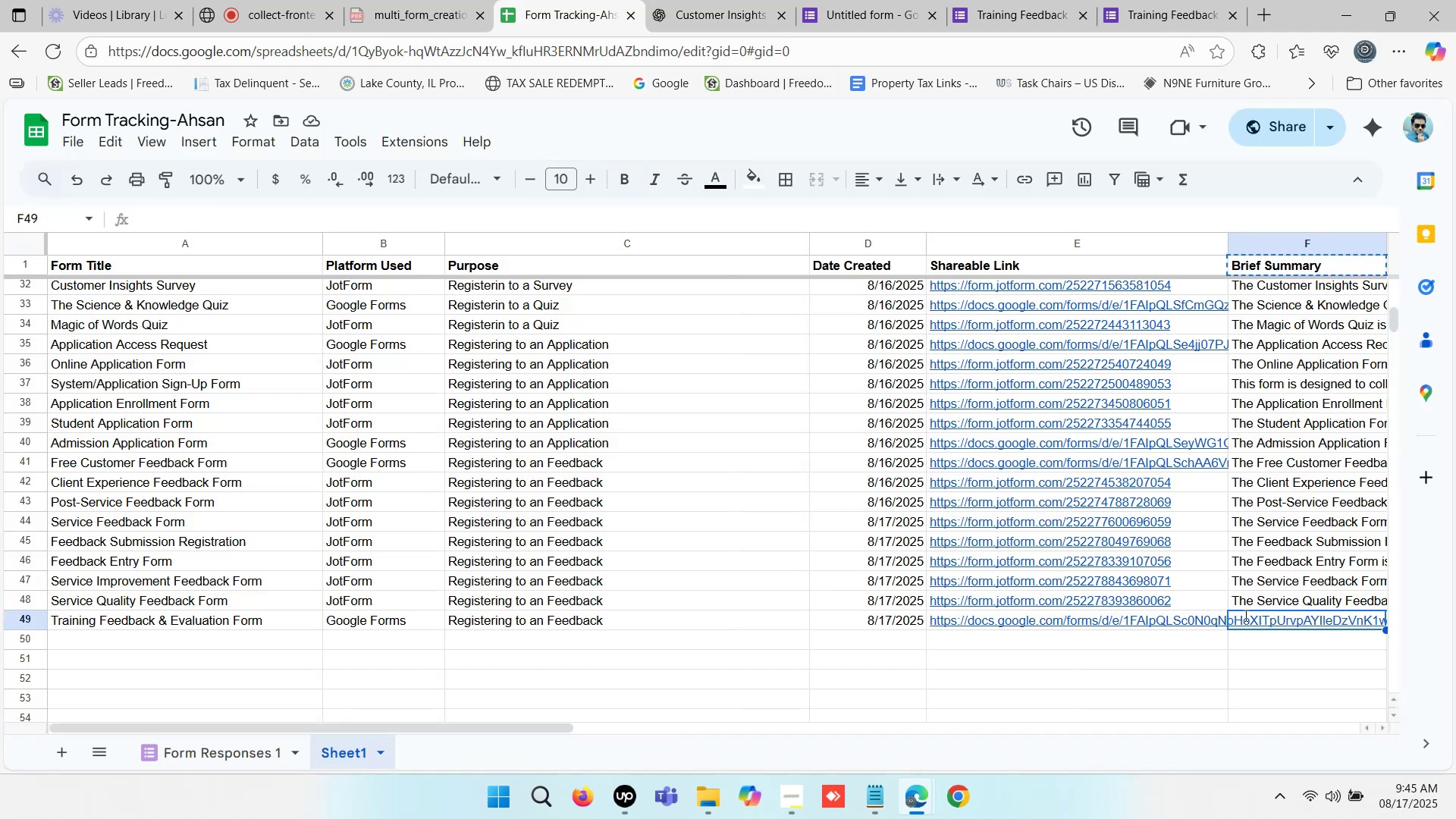 
key(Control+V)
 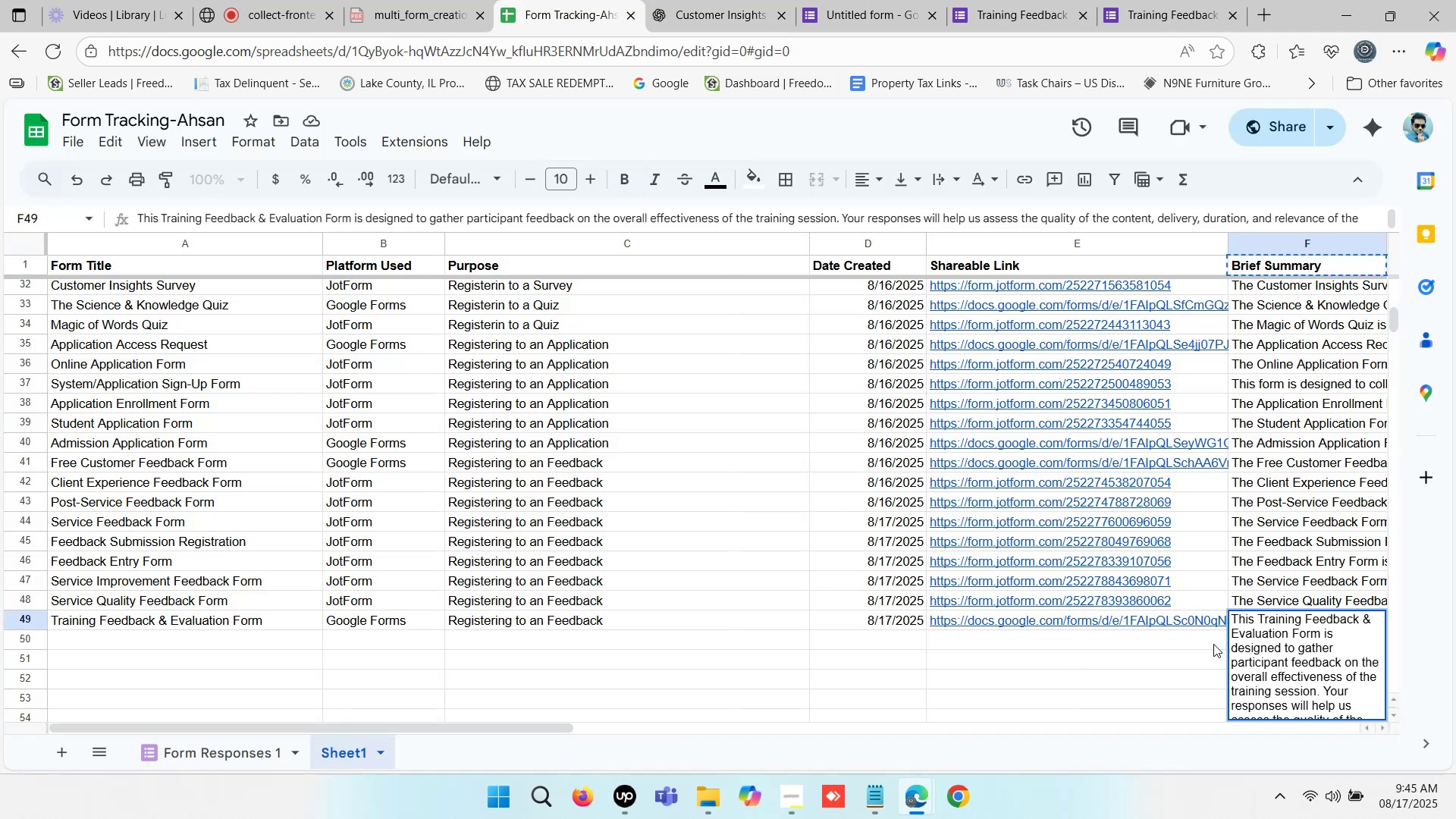 
left_click([1213, 644])
 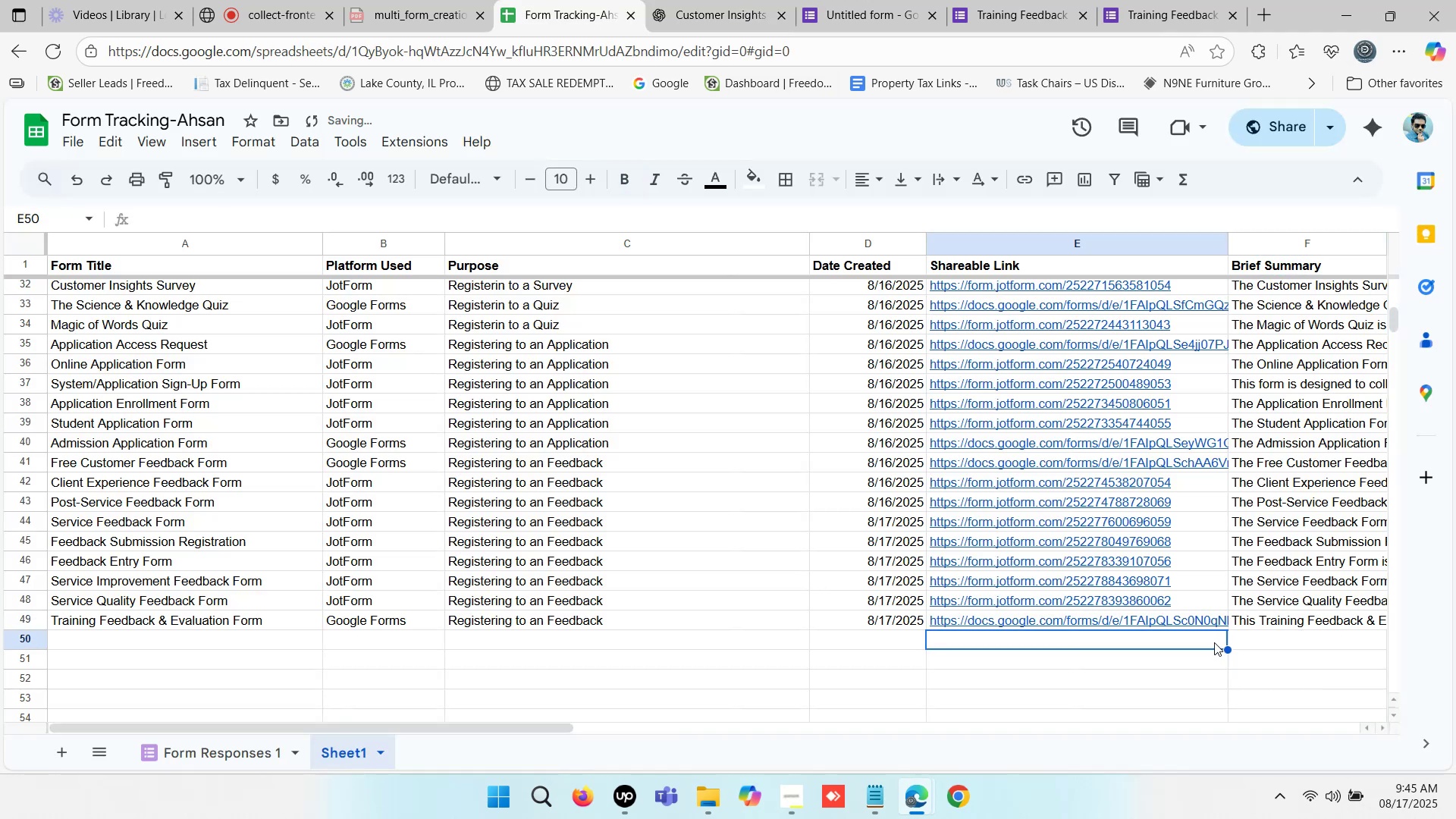 
left_click([1272, 635])
 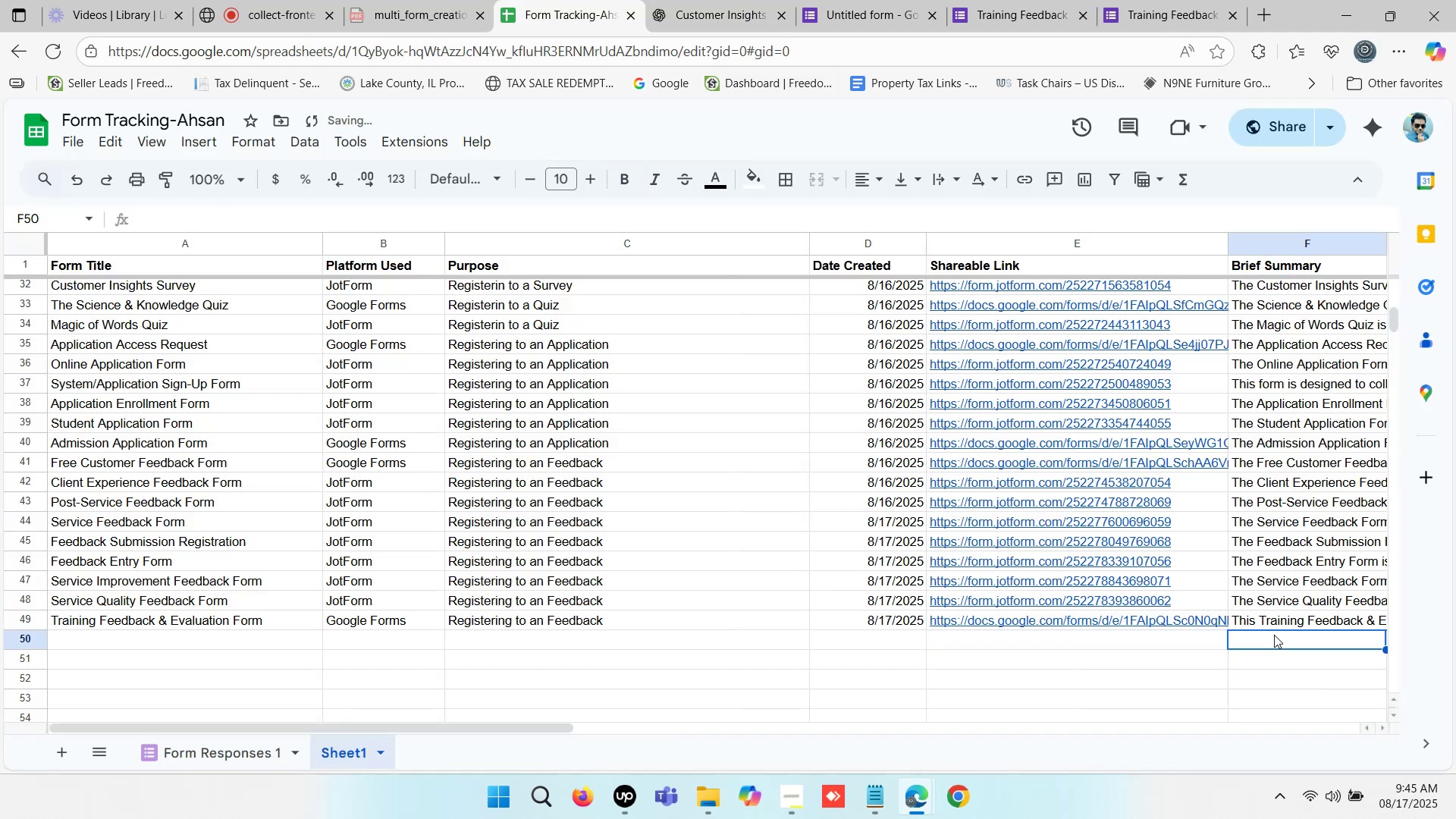 
key(ArrowRight)
 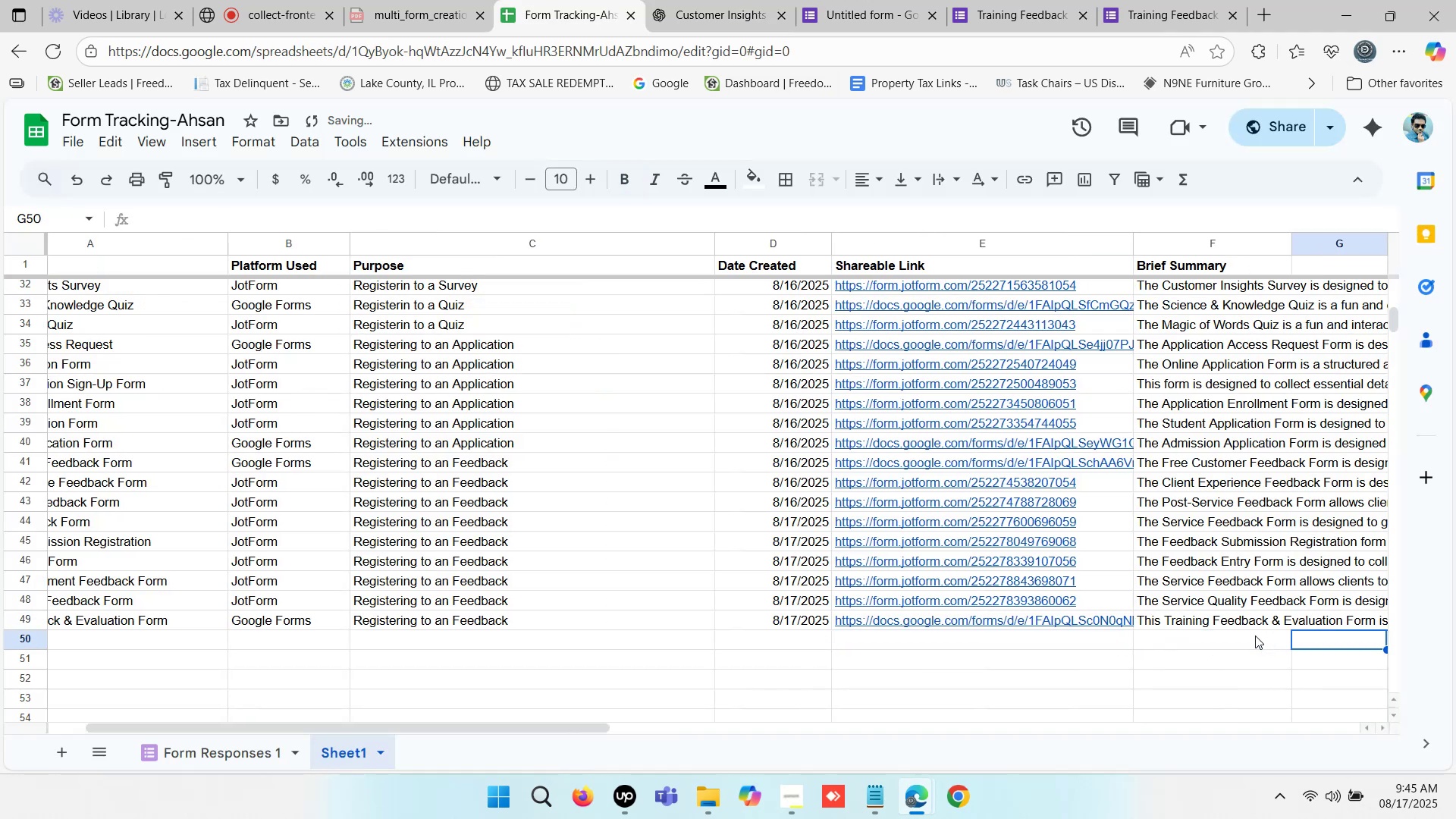 
left_click([1230, 639])
 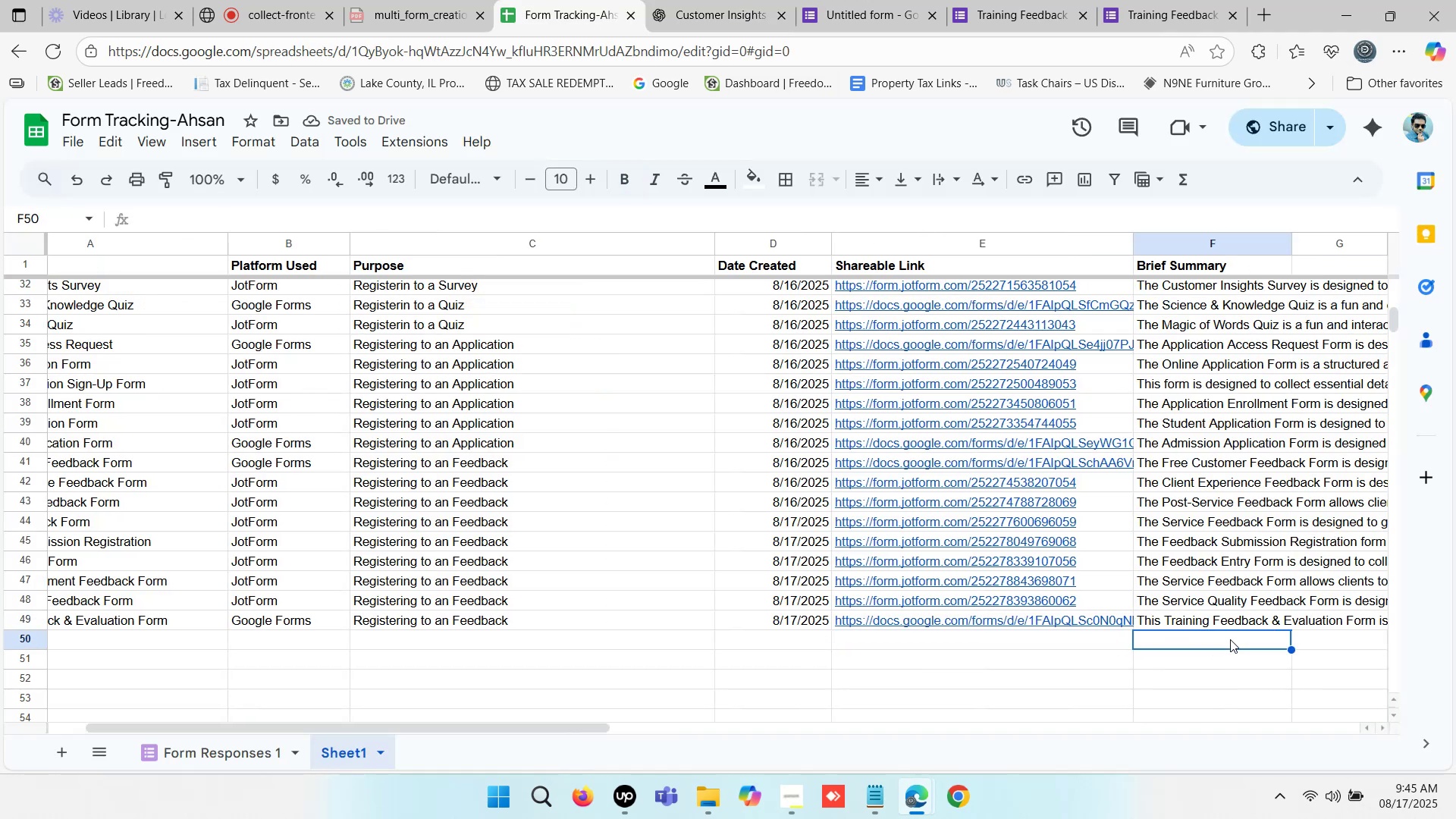 
hold_key(key=ArrowLeft, duration=1.06)
 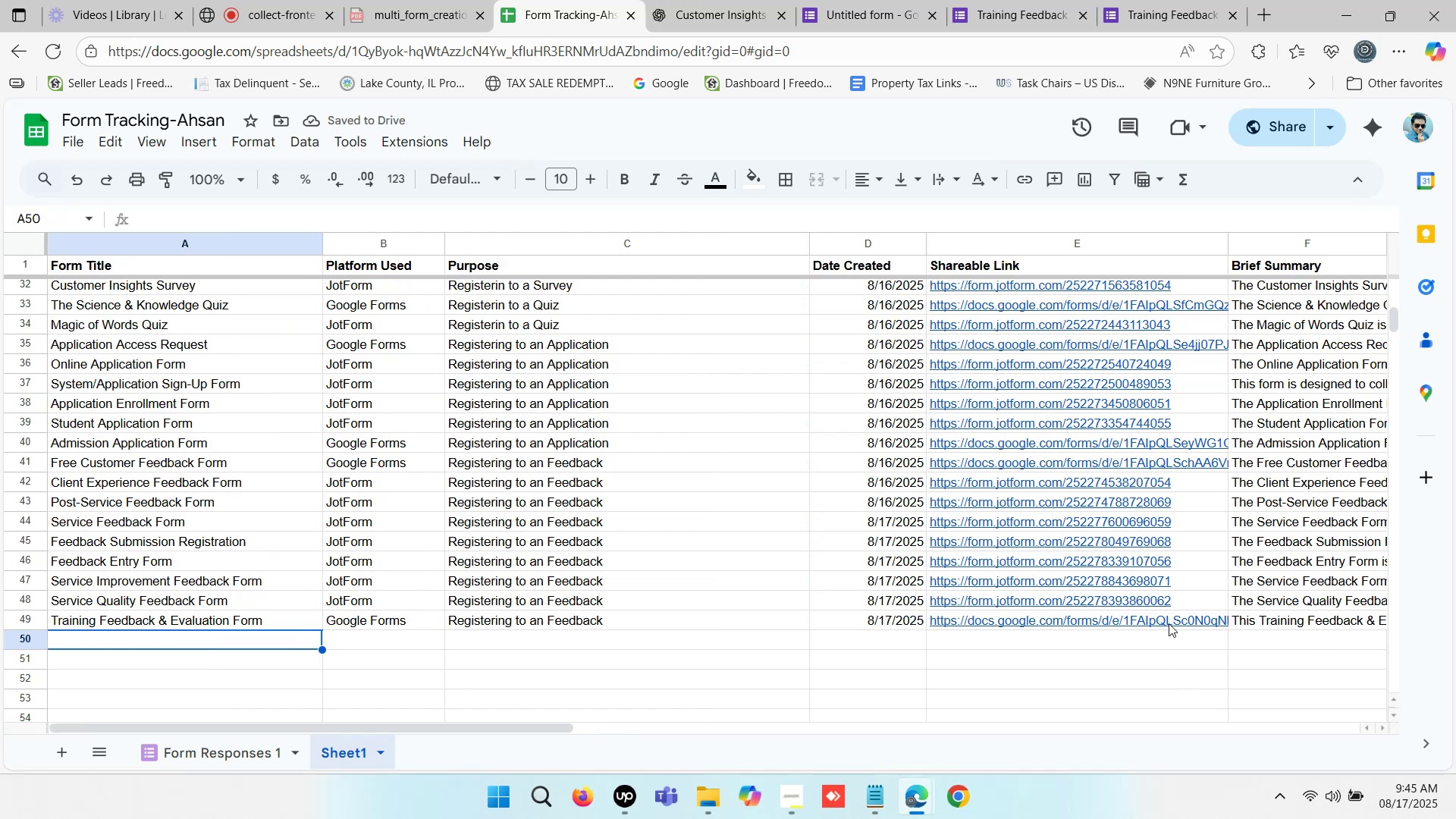 